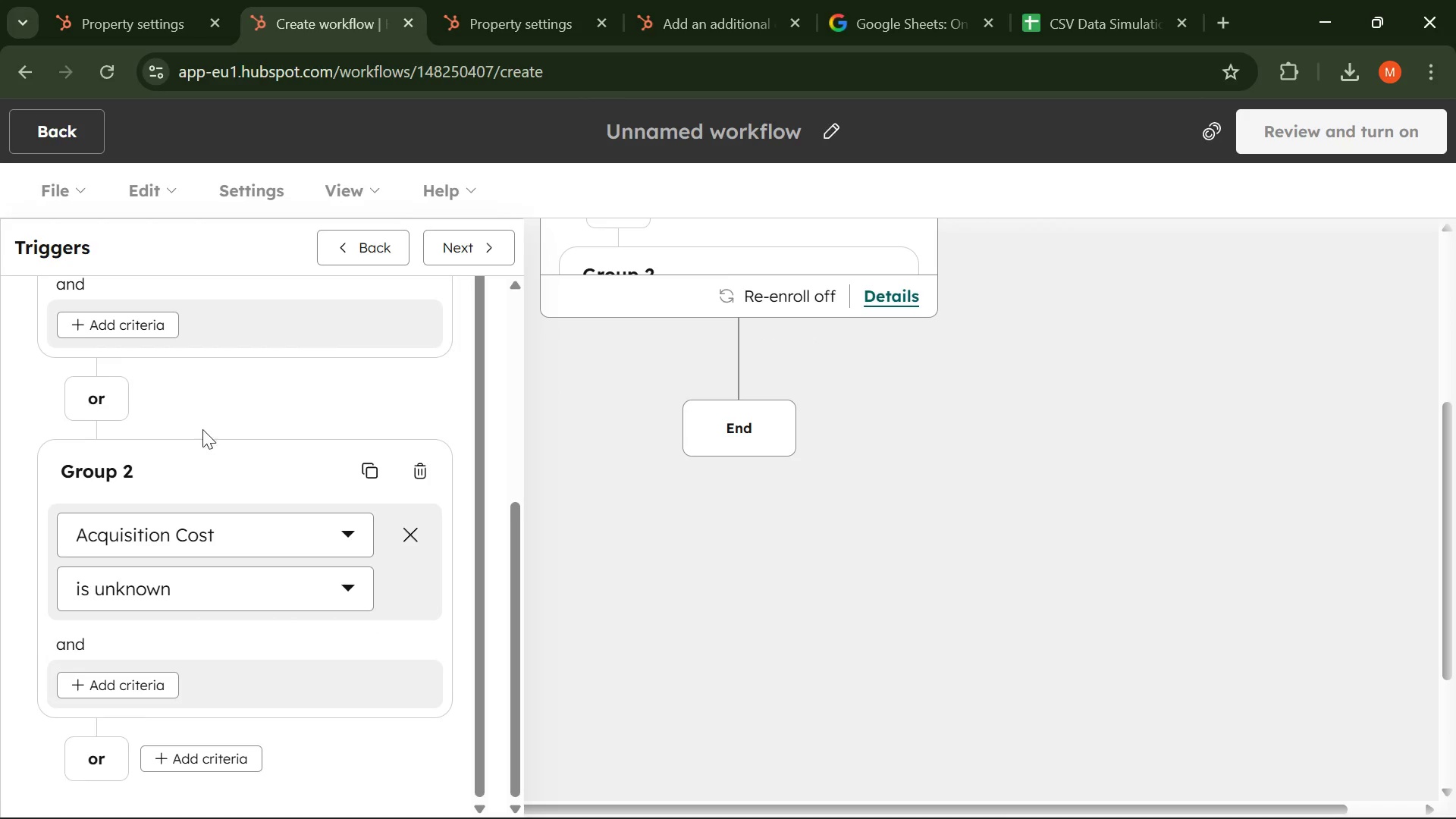 
left_click([203, 421])
 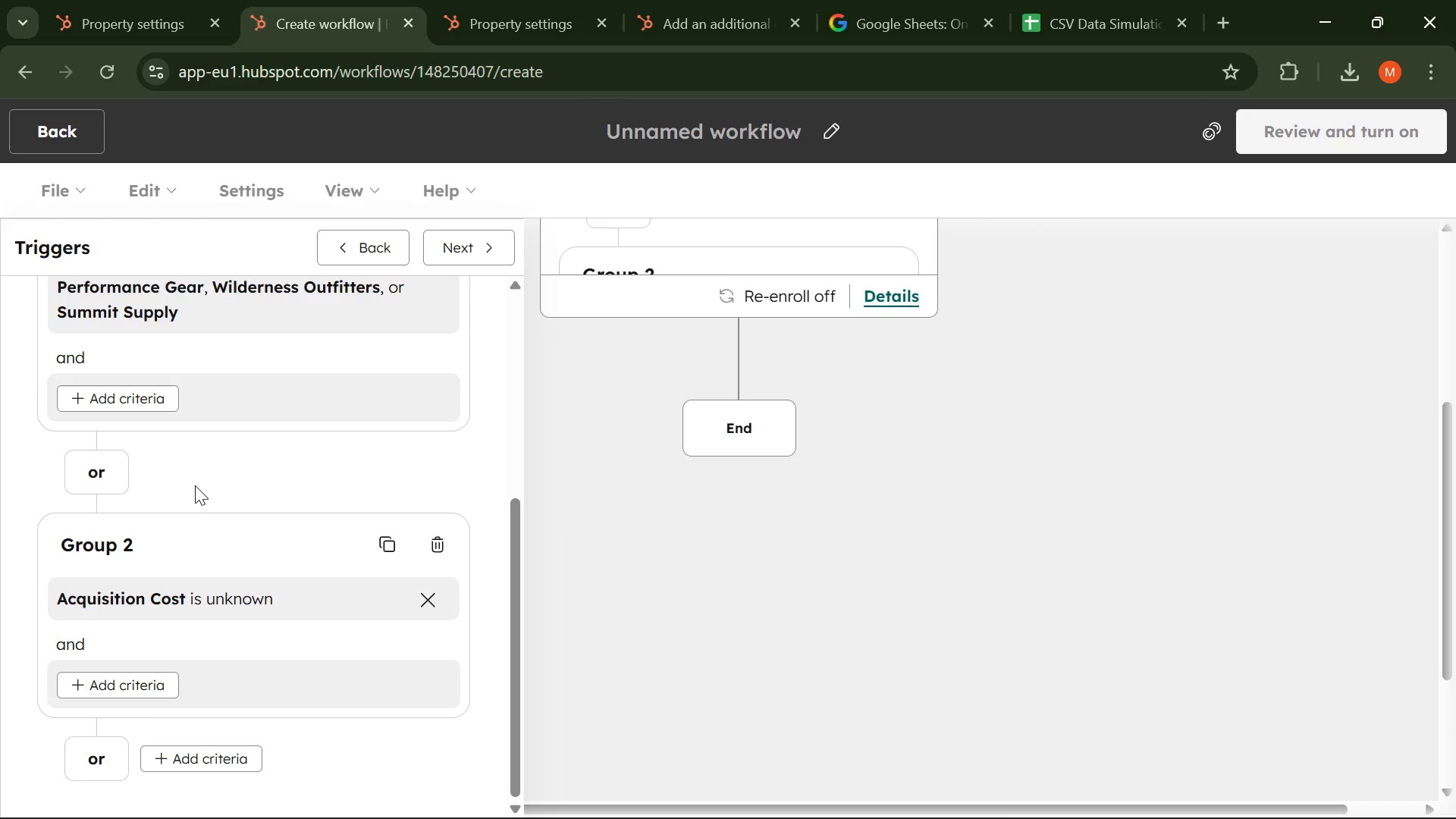 
scroll: coordinate [193, 493], scroll_direction: down, amount: 2.0
 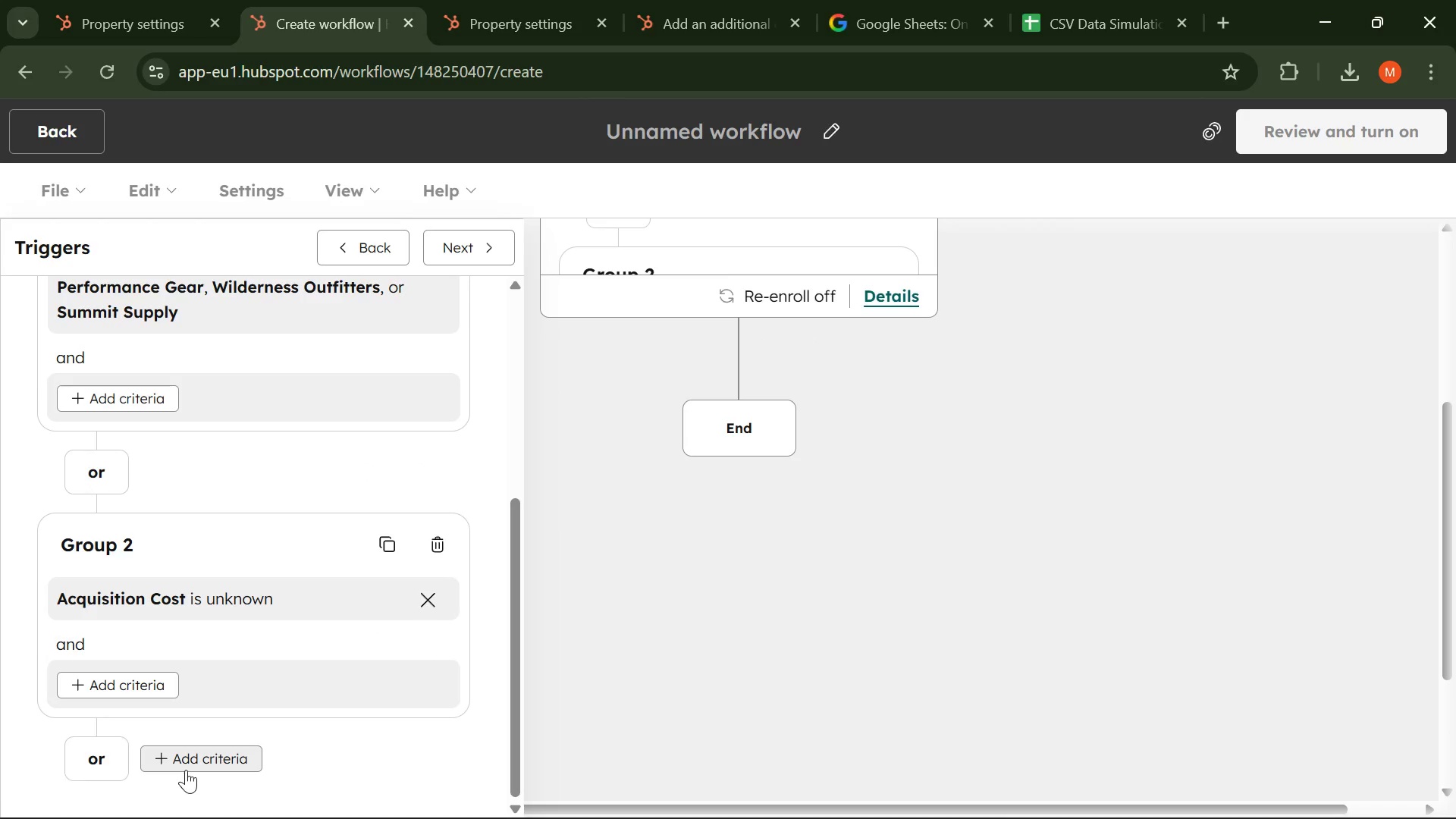 
left_click([186, 770])
 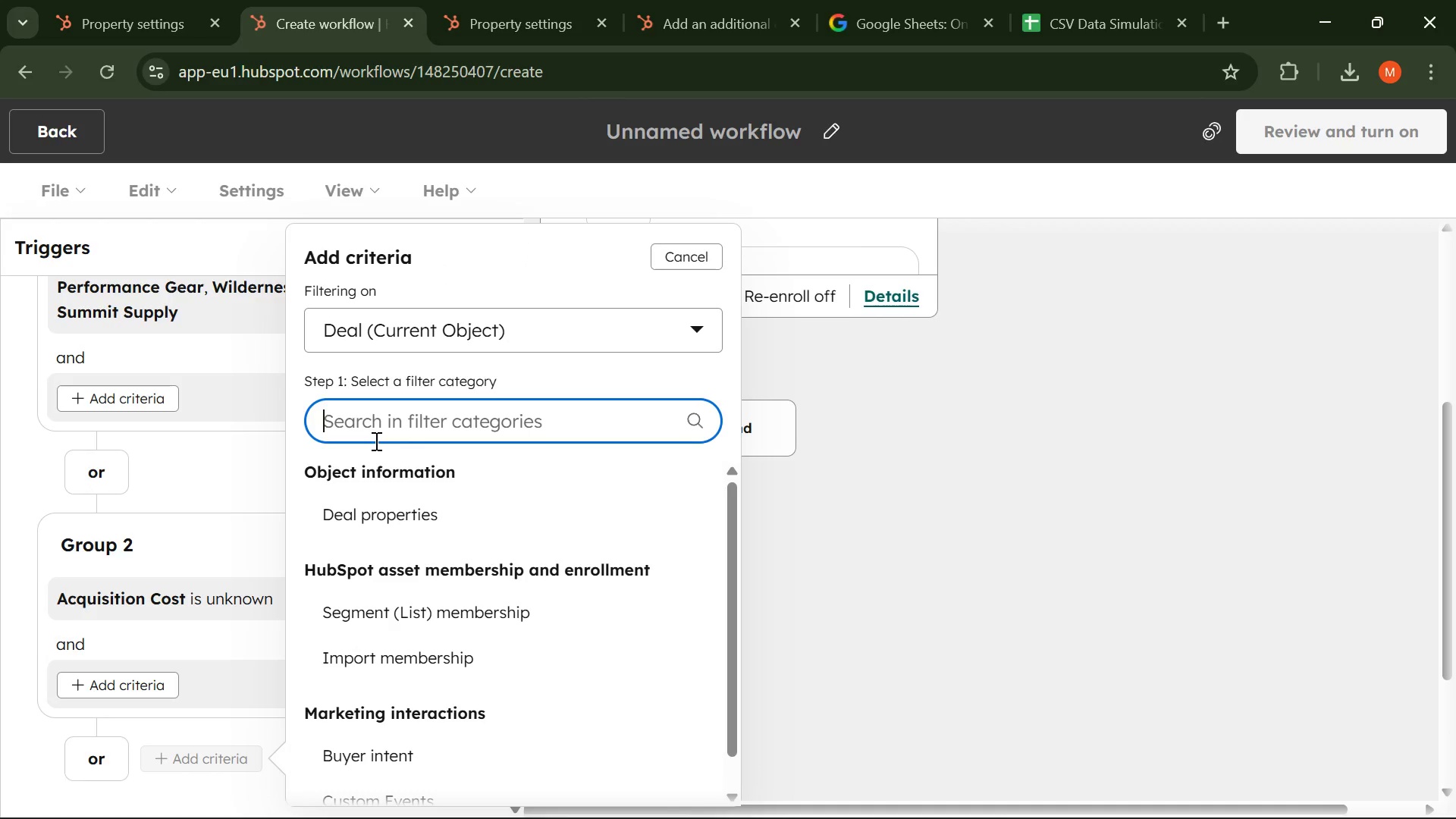 
wait(9.45)
 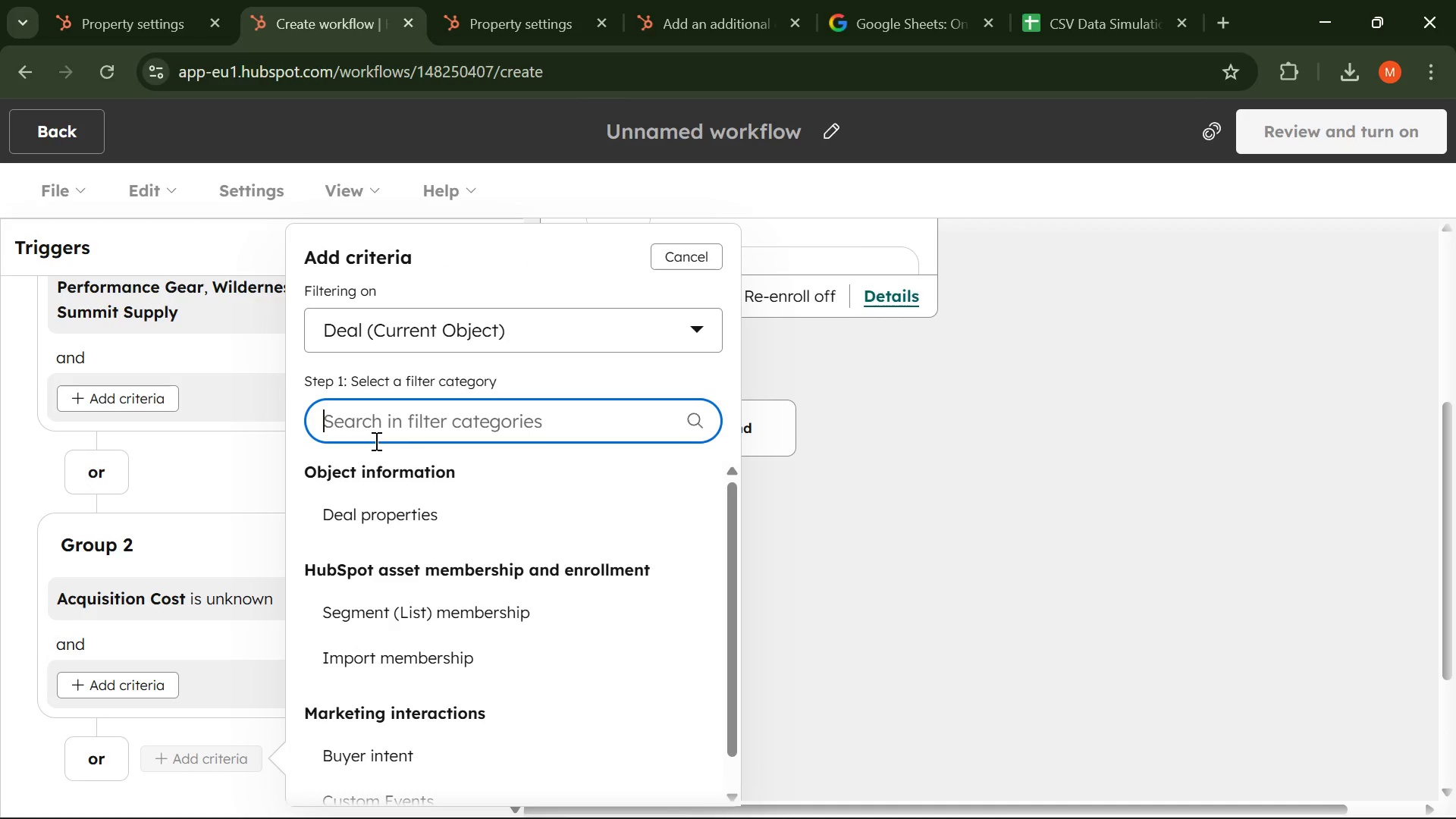 
type(set)
key(Backspace)
key(Backspace)
key(Backspace)
 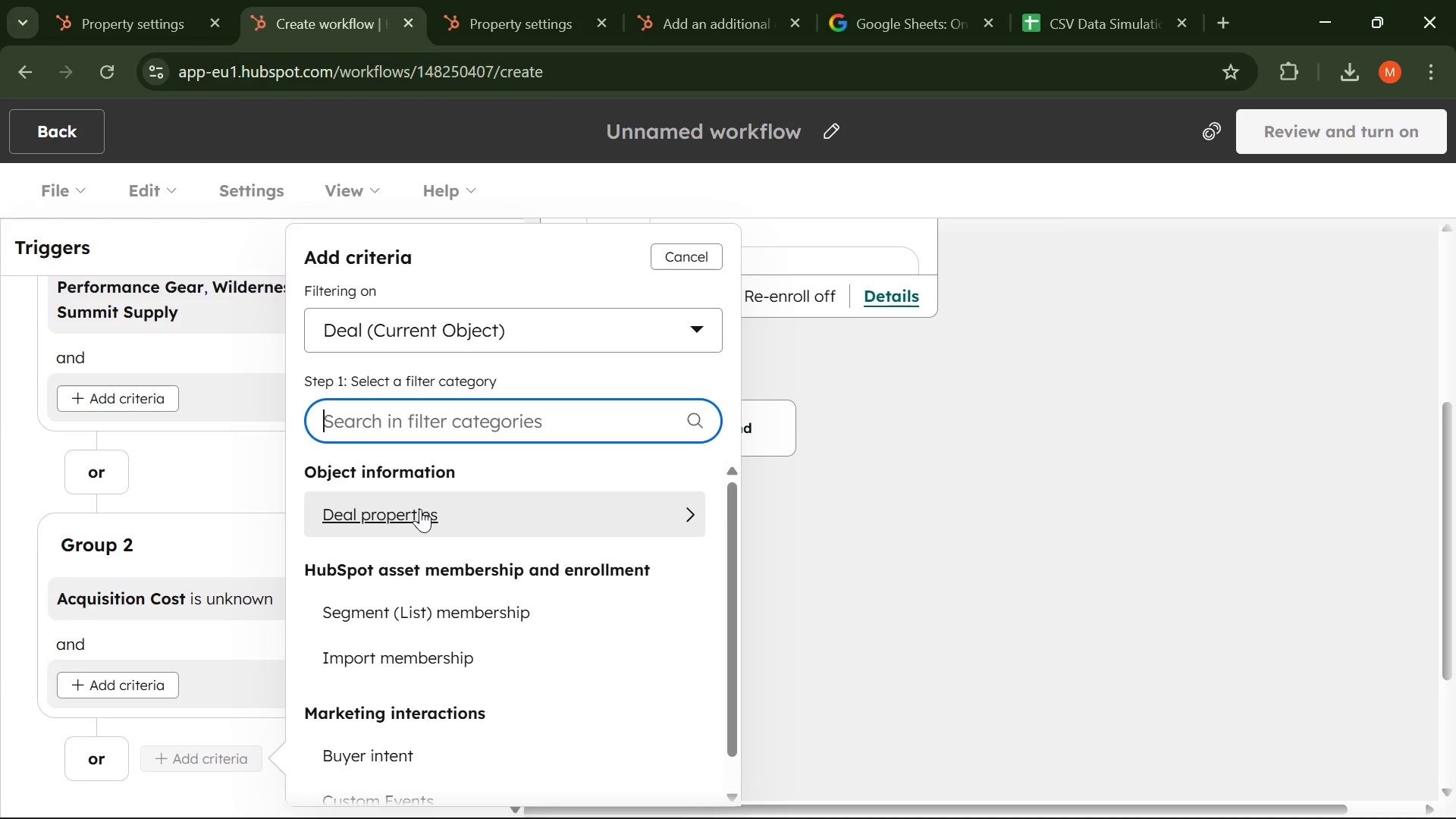 
wait(6.33)
 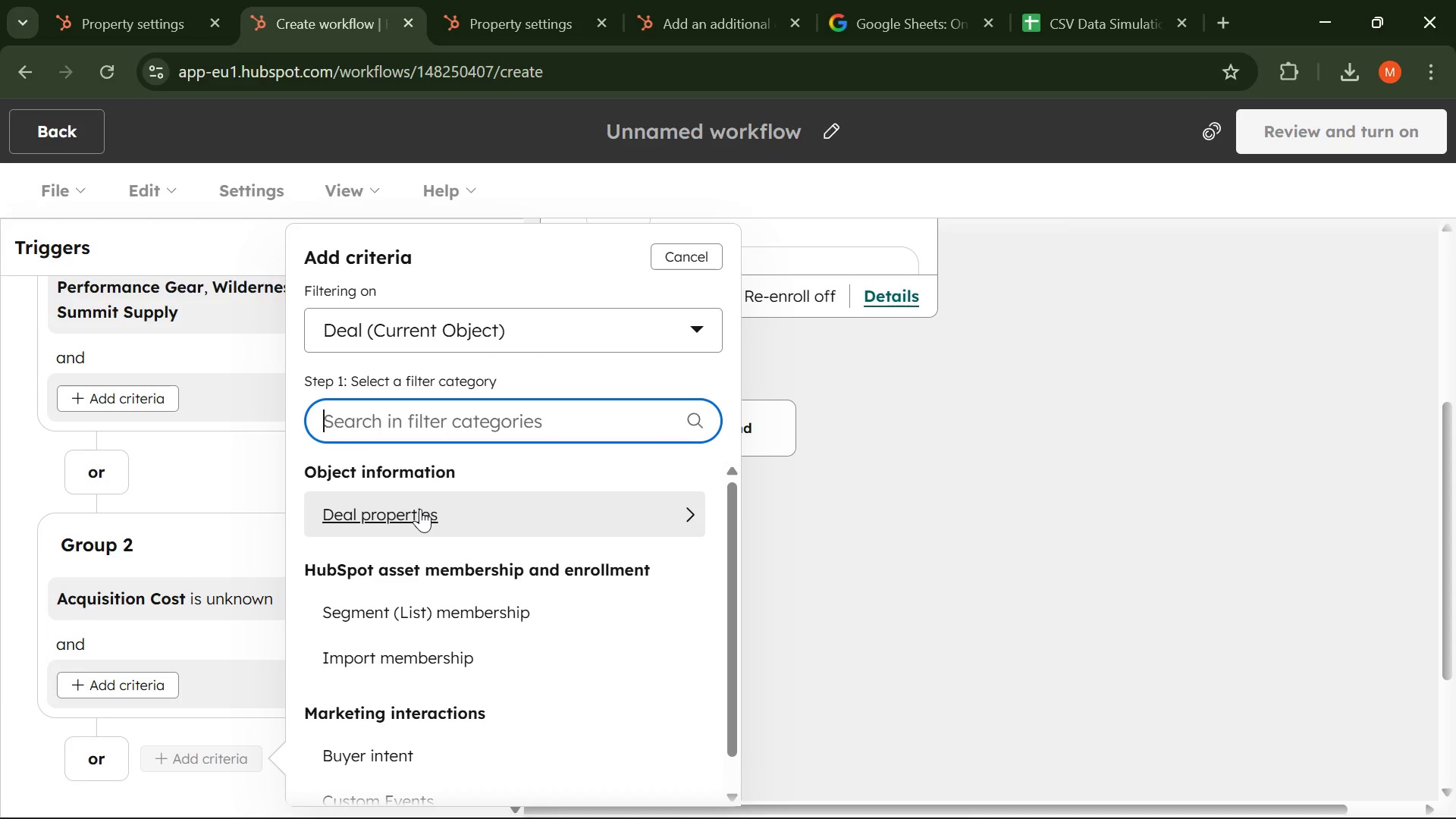 
left_click([420, 509])
 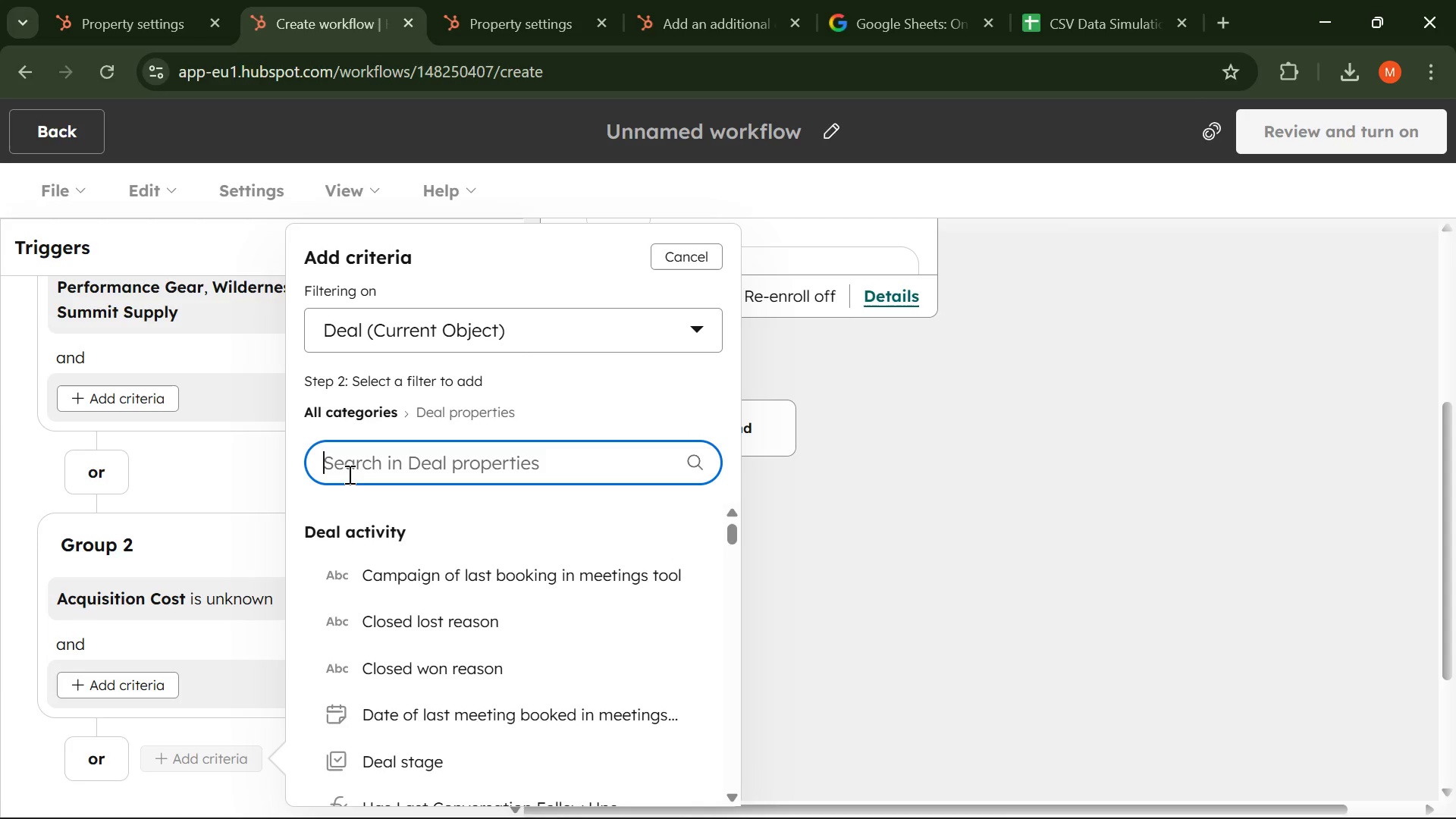 
type(Set)
key(Backspace)
key(Backspace)
 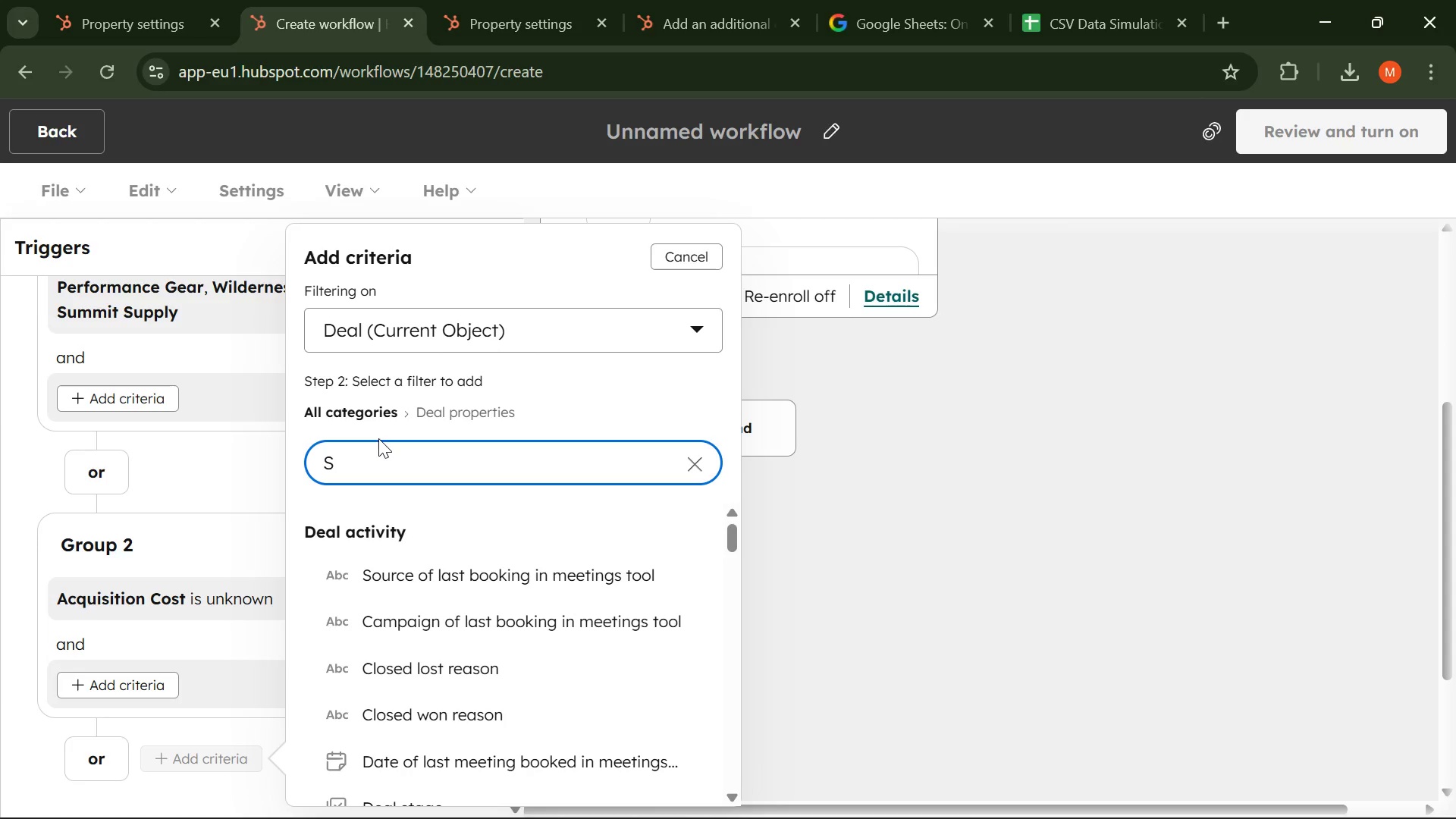 
wait(9.34)
 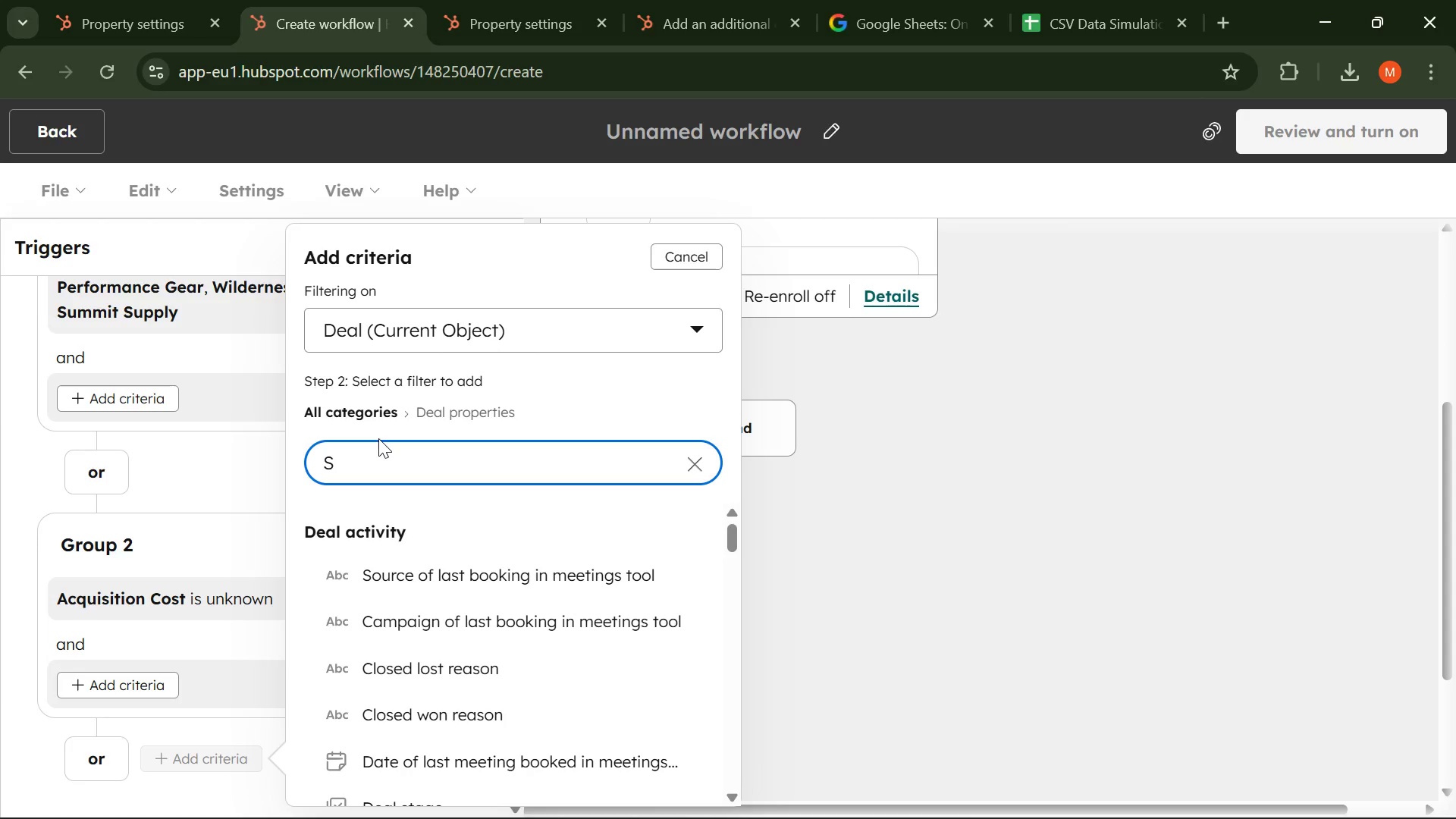 
key(Backspace)
type(Axy)
key(Backspace)
key(Backspace)
type(cqu)
 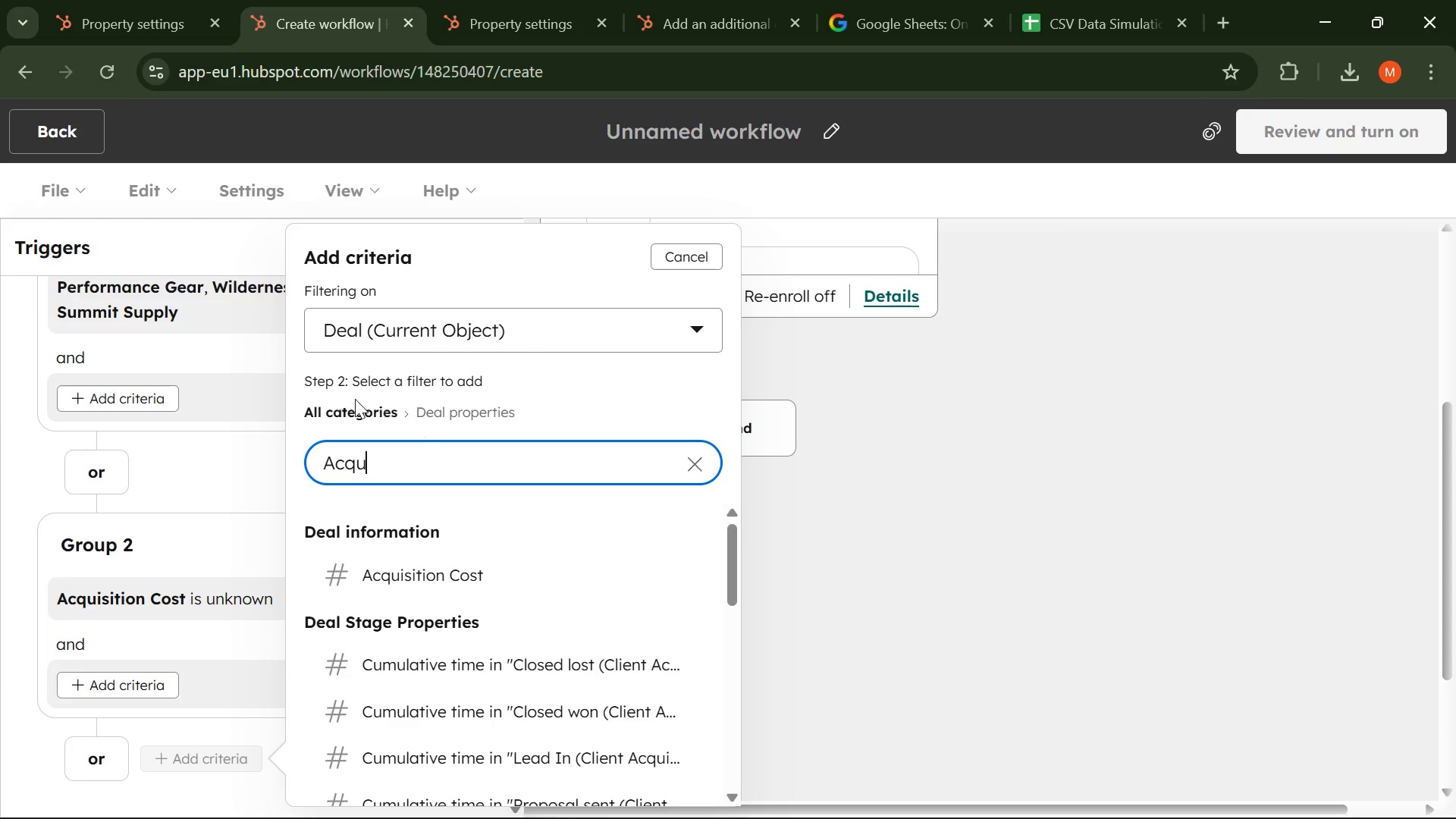 
wait(5.67)
 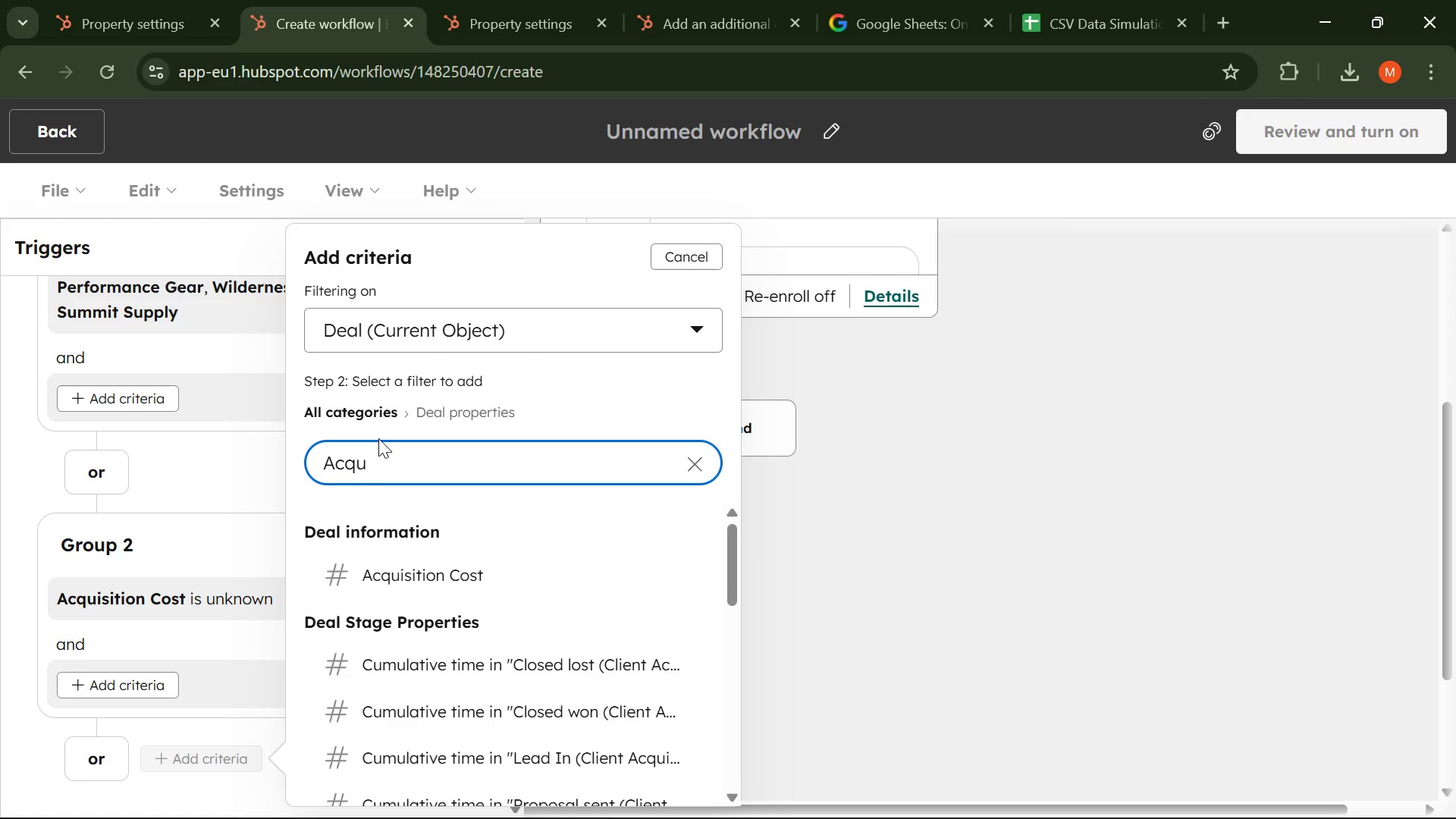 
left_click([372, 409])
 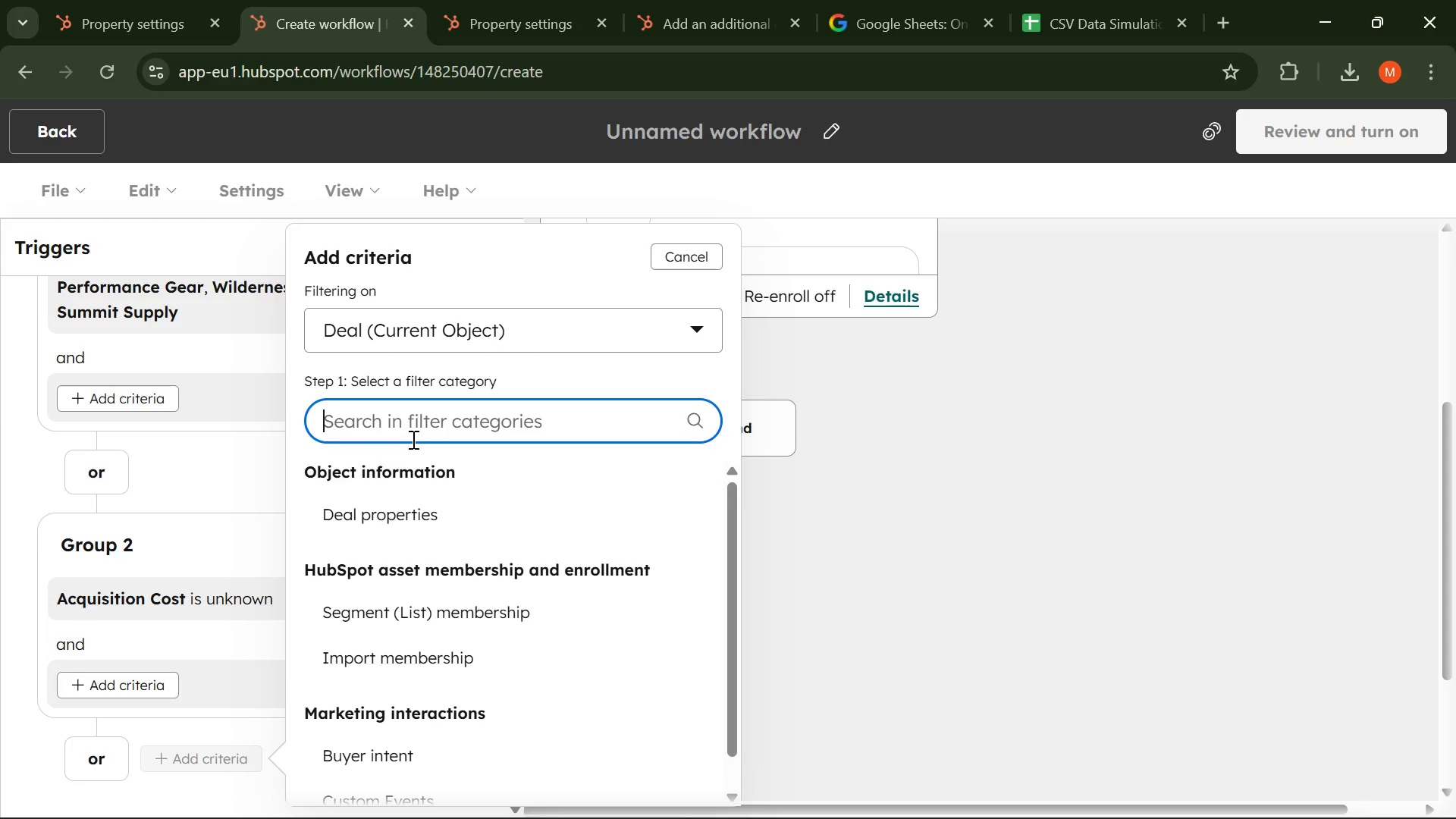 
left_click([412, 438])
 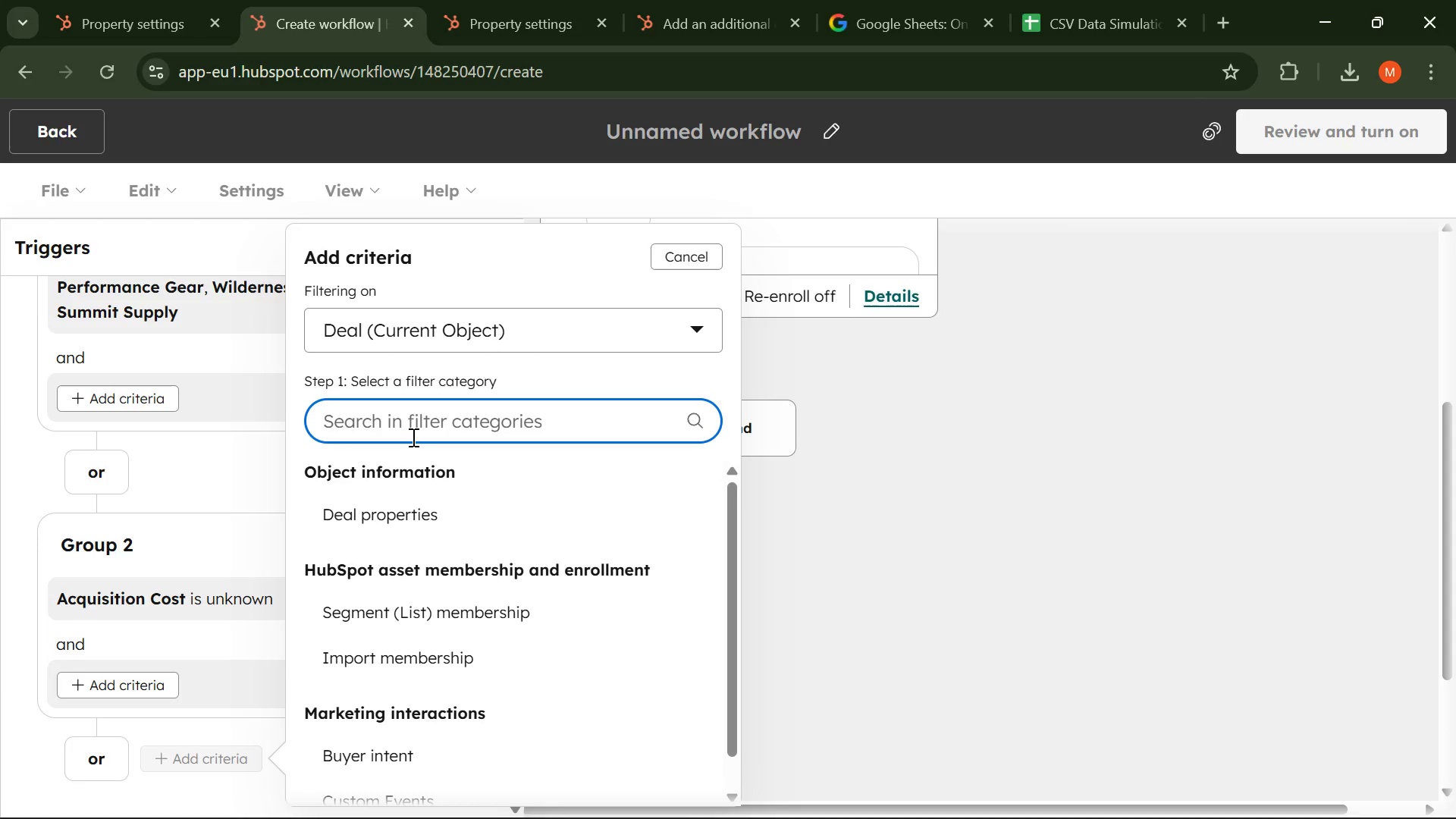 
type(p)
key(Backspace)
type(se)
key(Backspace)
key(Backspace)
 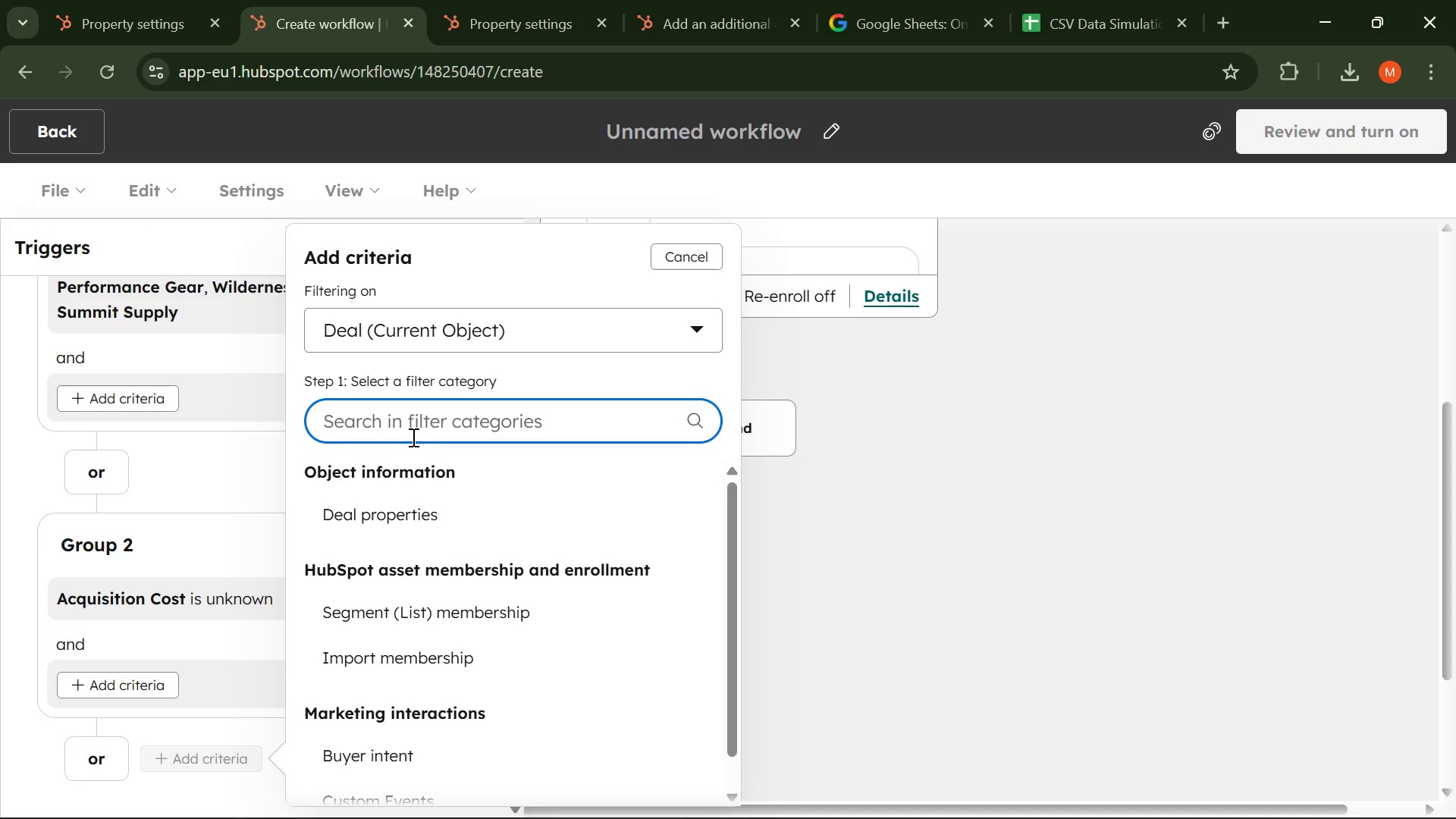 
wait(32.64)
 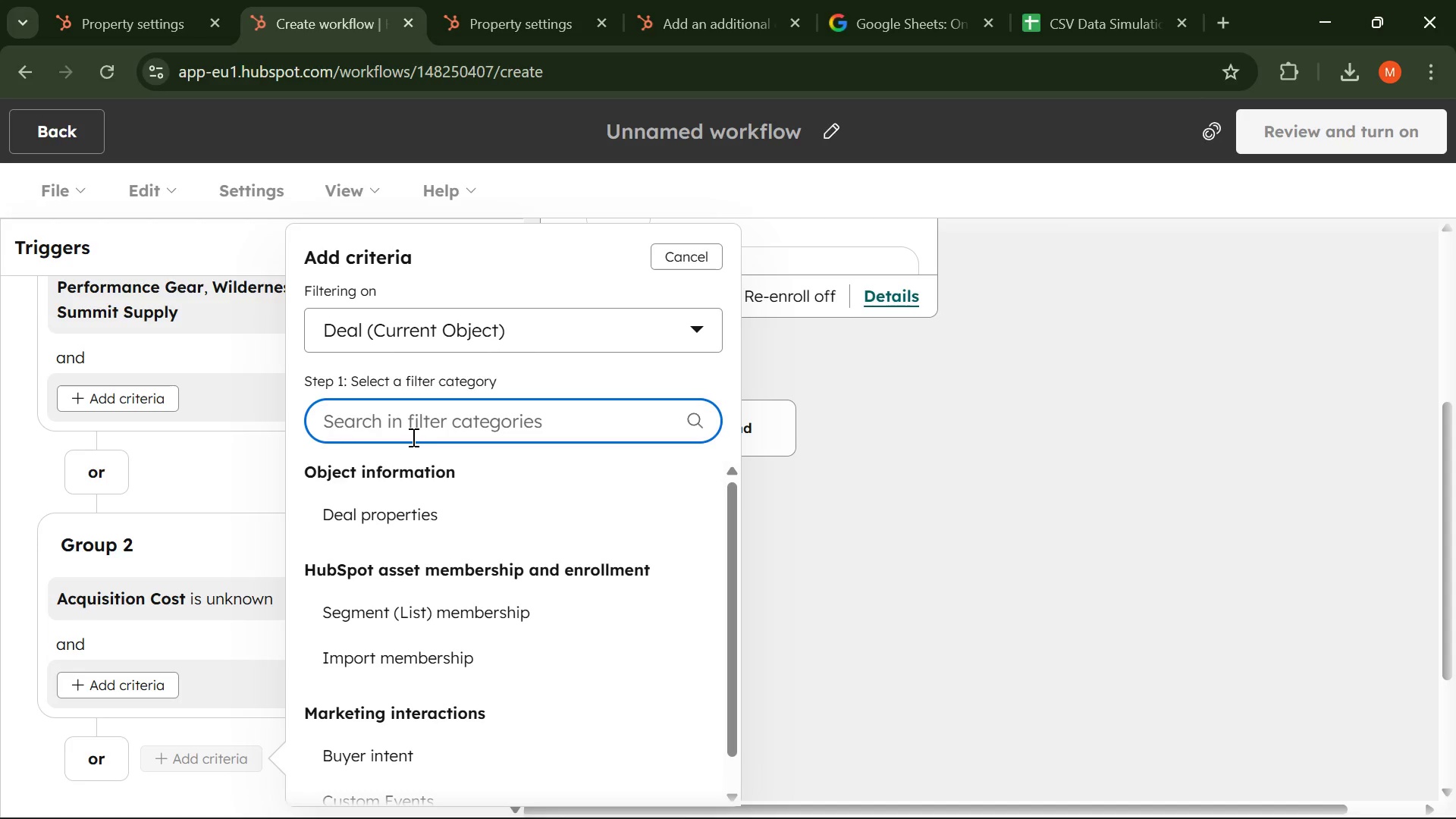 
type(prop)
 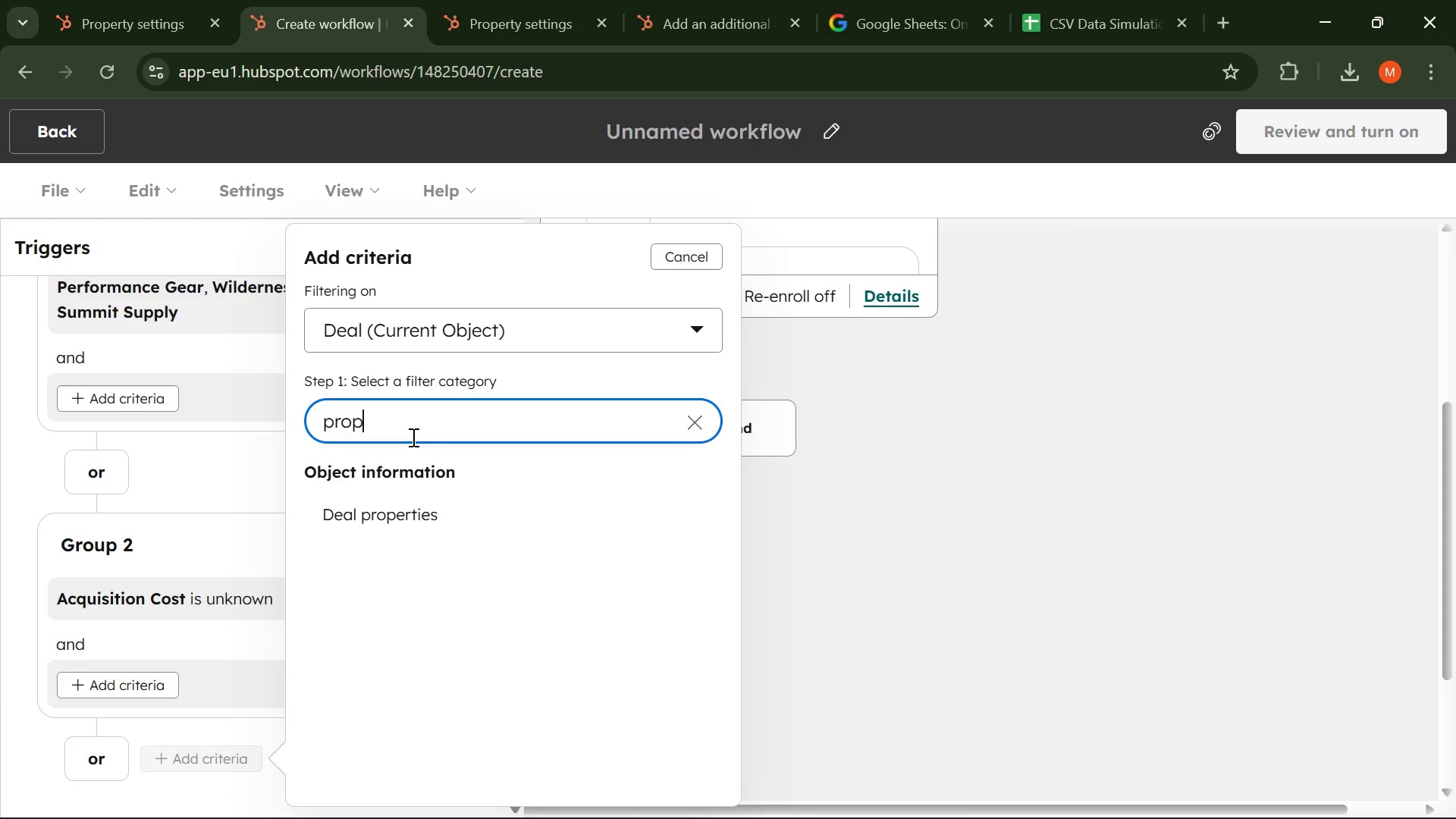 
wait(14.61)
 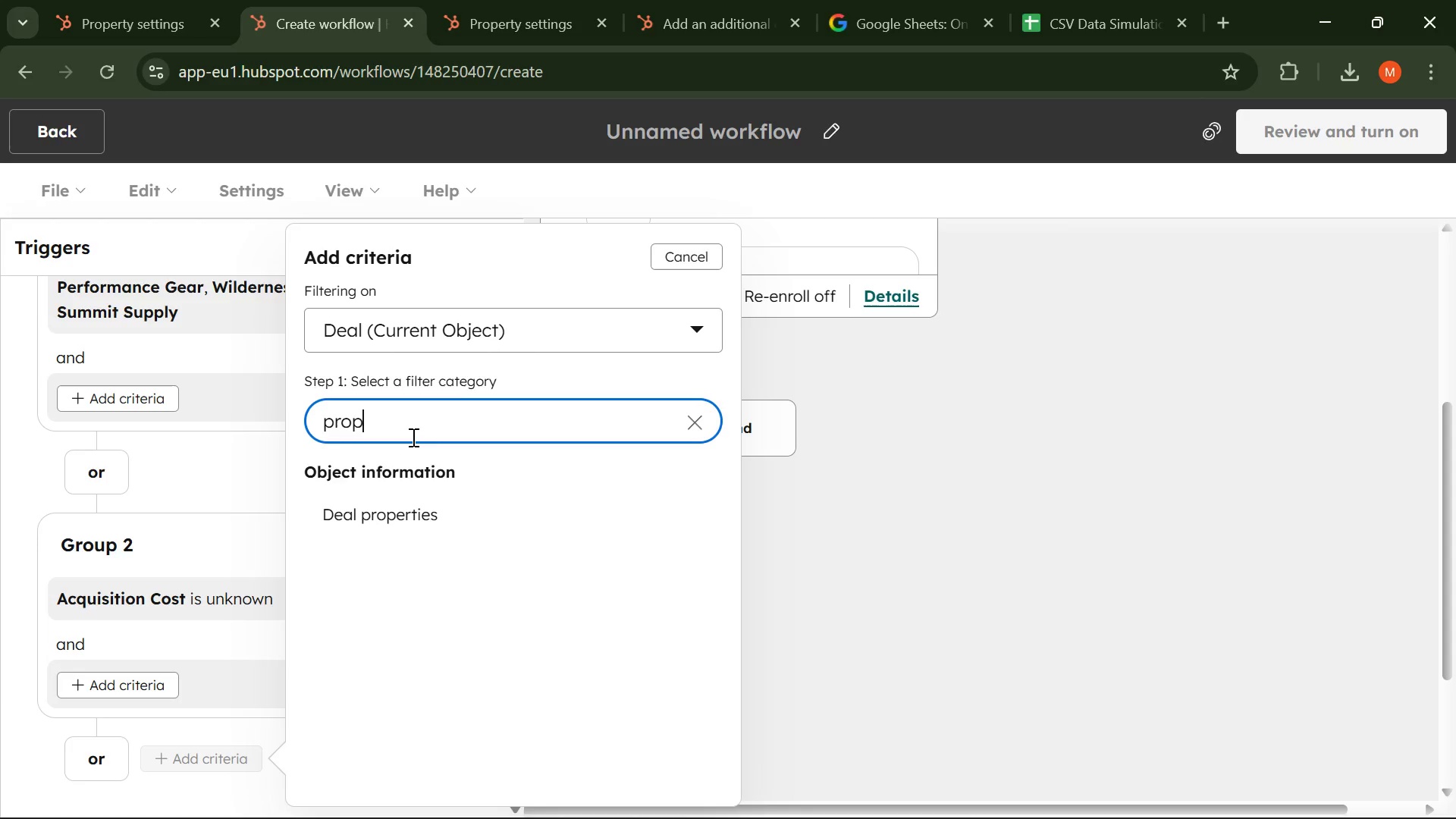 
left_click([689, 325])
 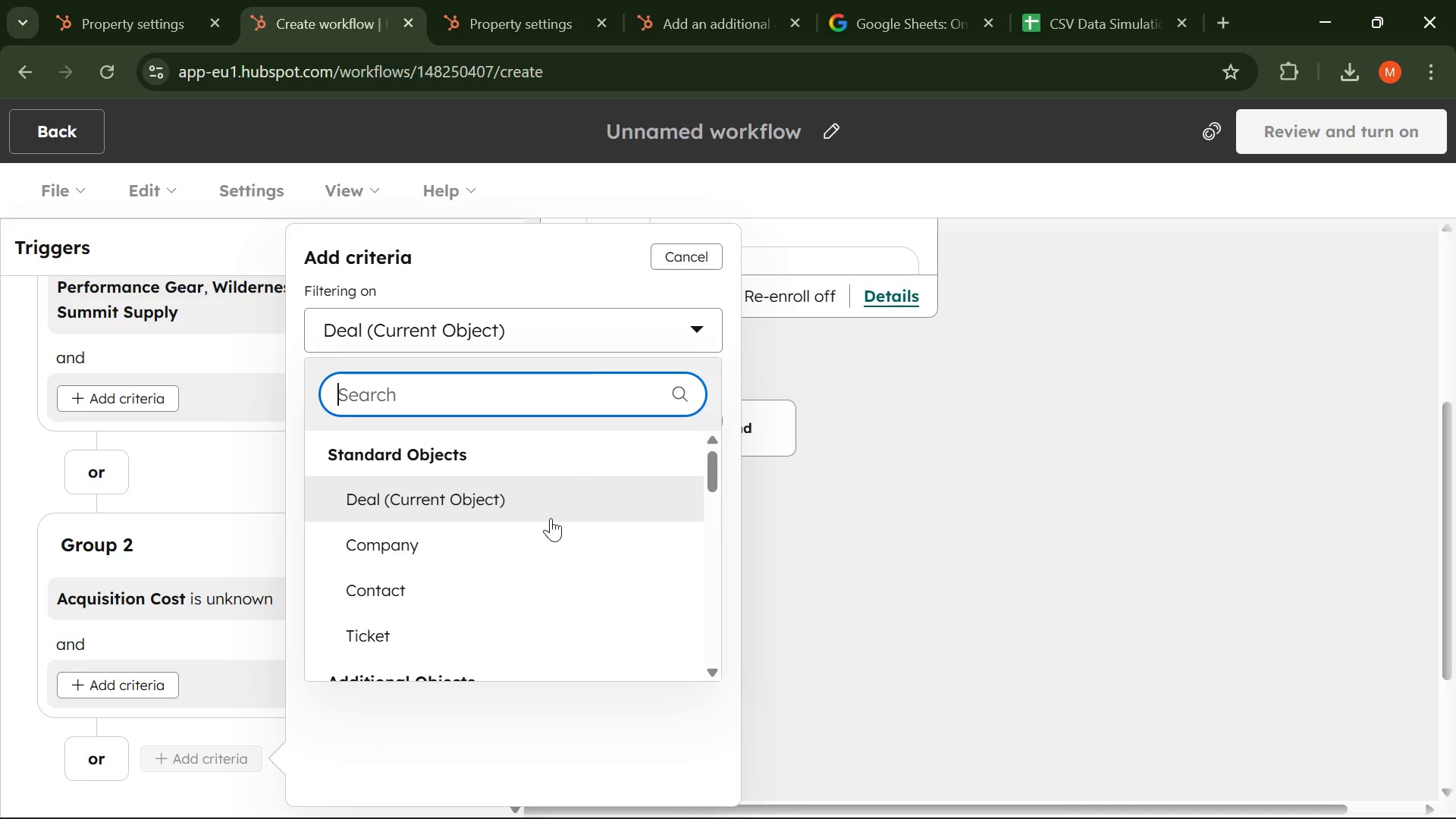 
scroll: coordinate [527, 582], scroll_direction: down, amount: 3.0
 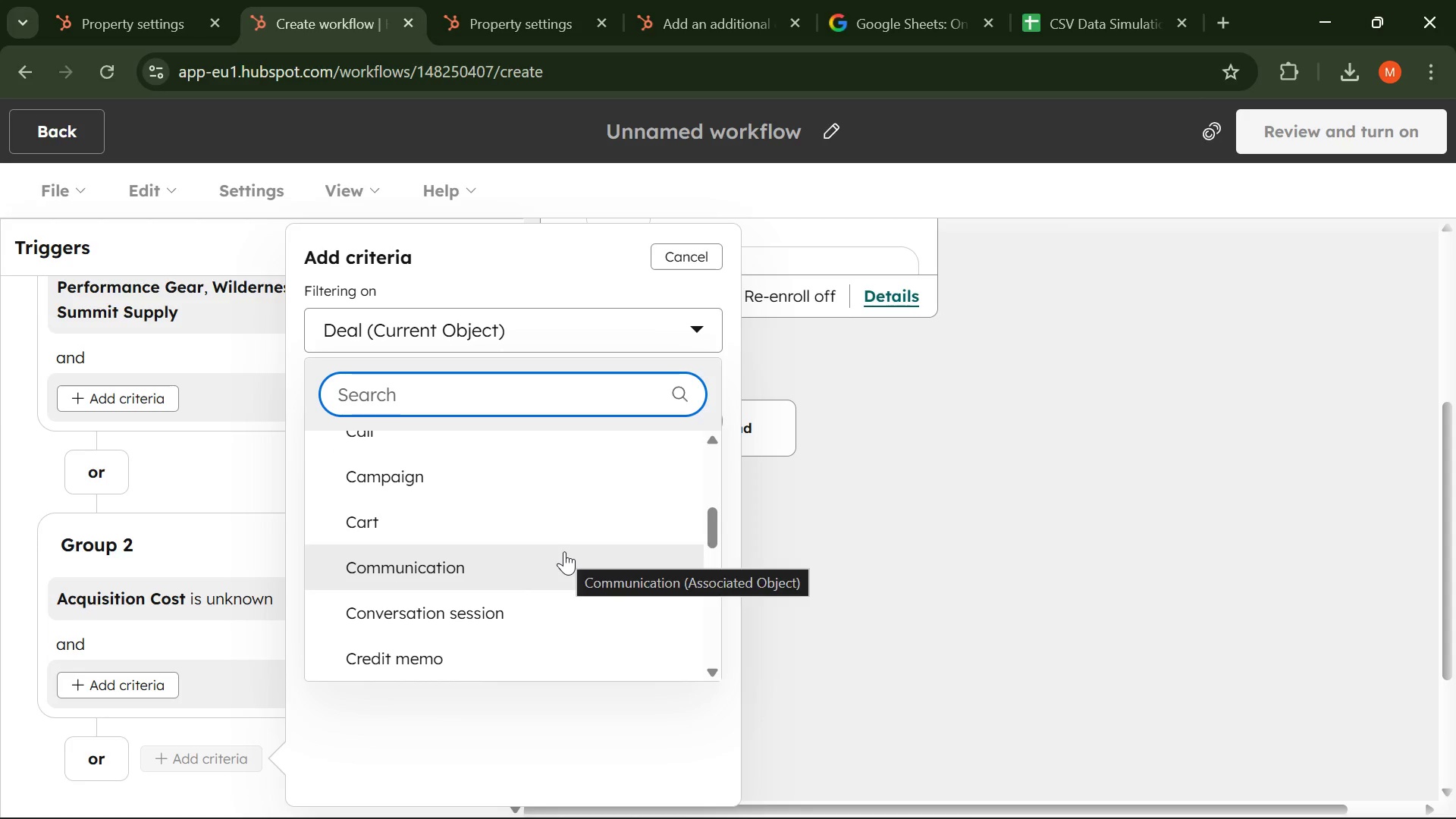 
type(pr)
key(Backspace)
key(Backspace)
key(Backspace)
 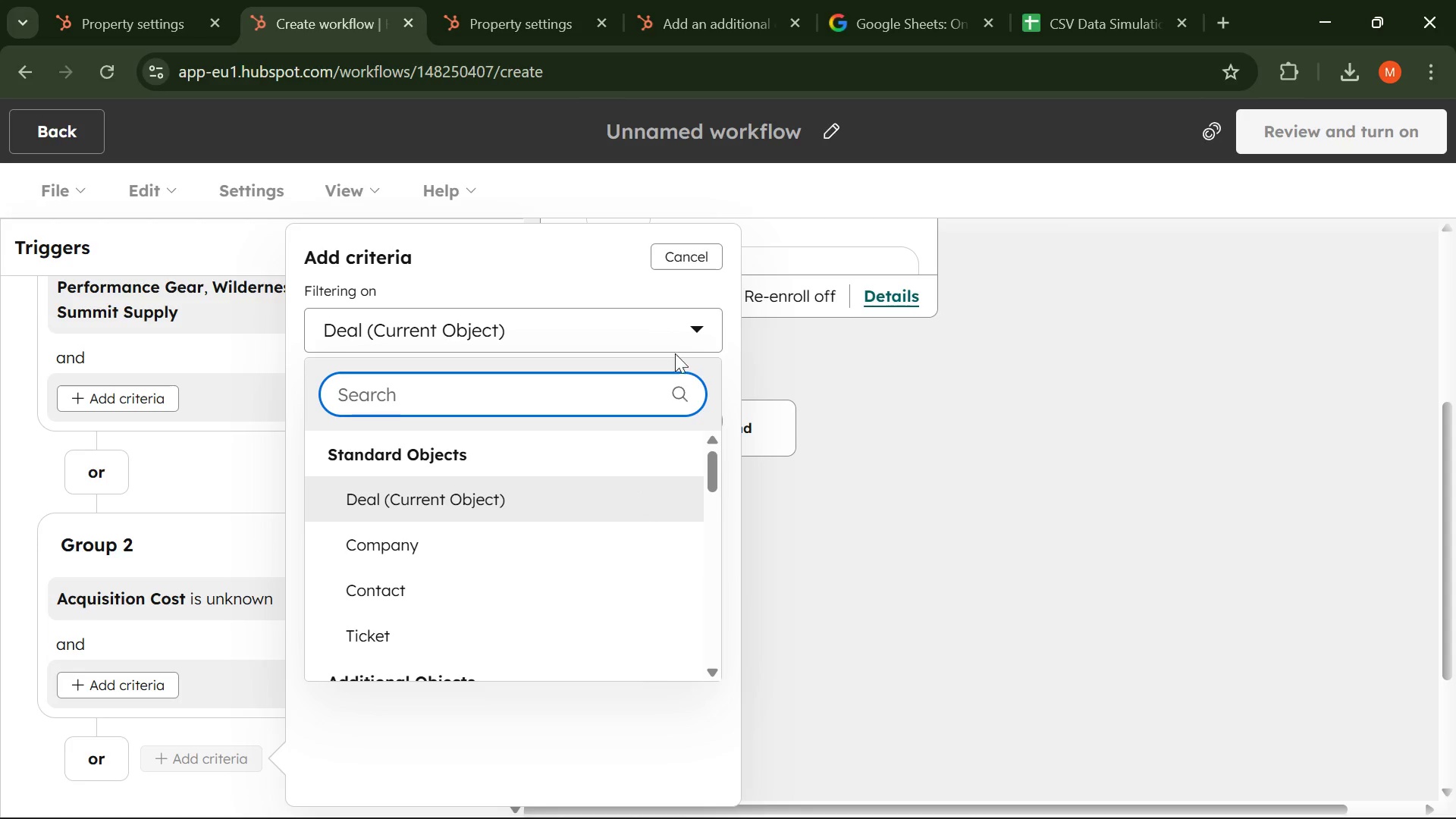 
left_click([698, 331])
 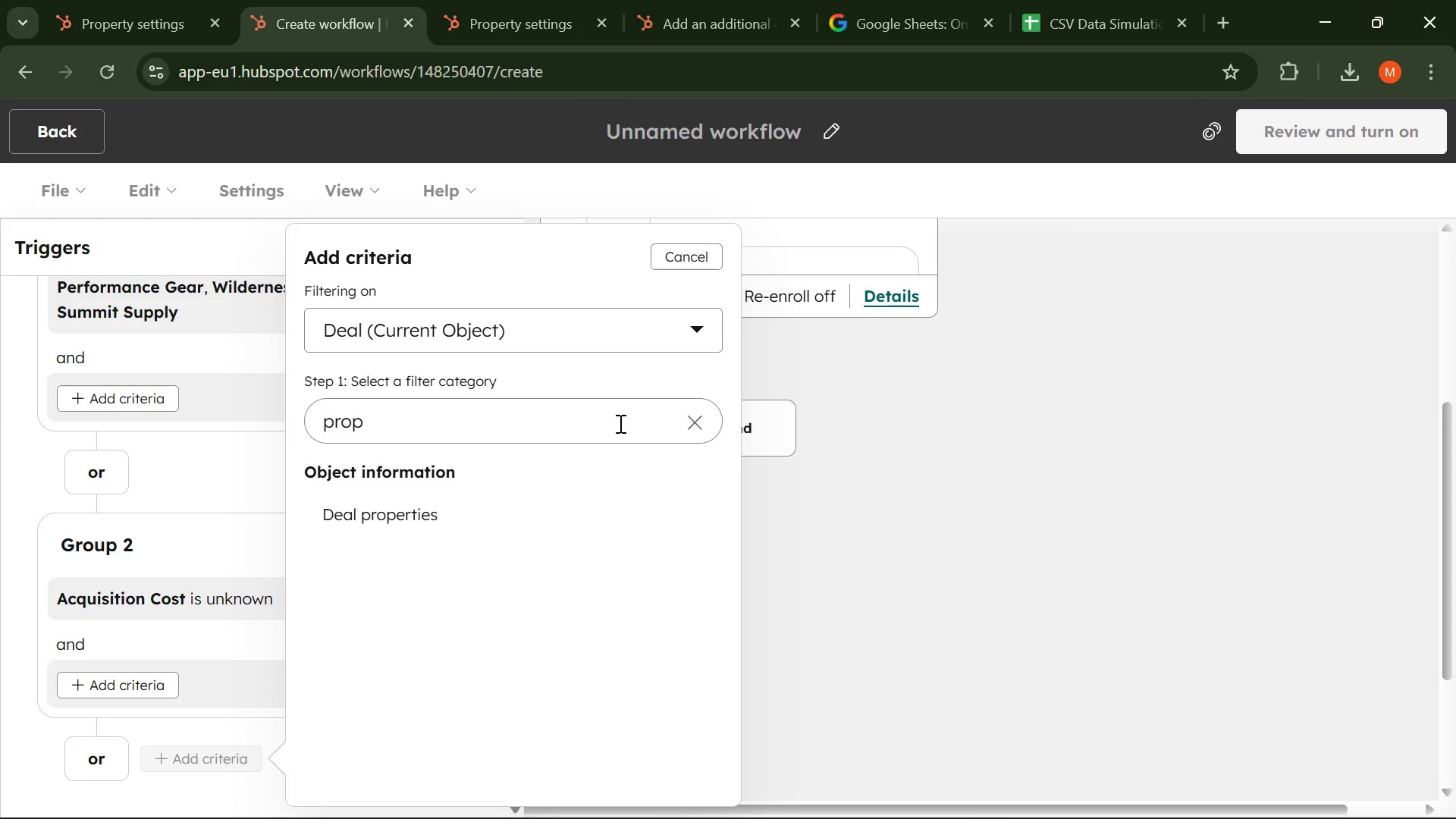 
left_click([679, 425])
 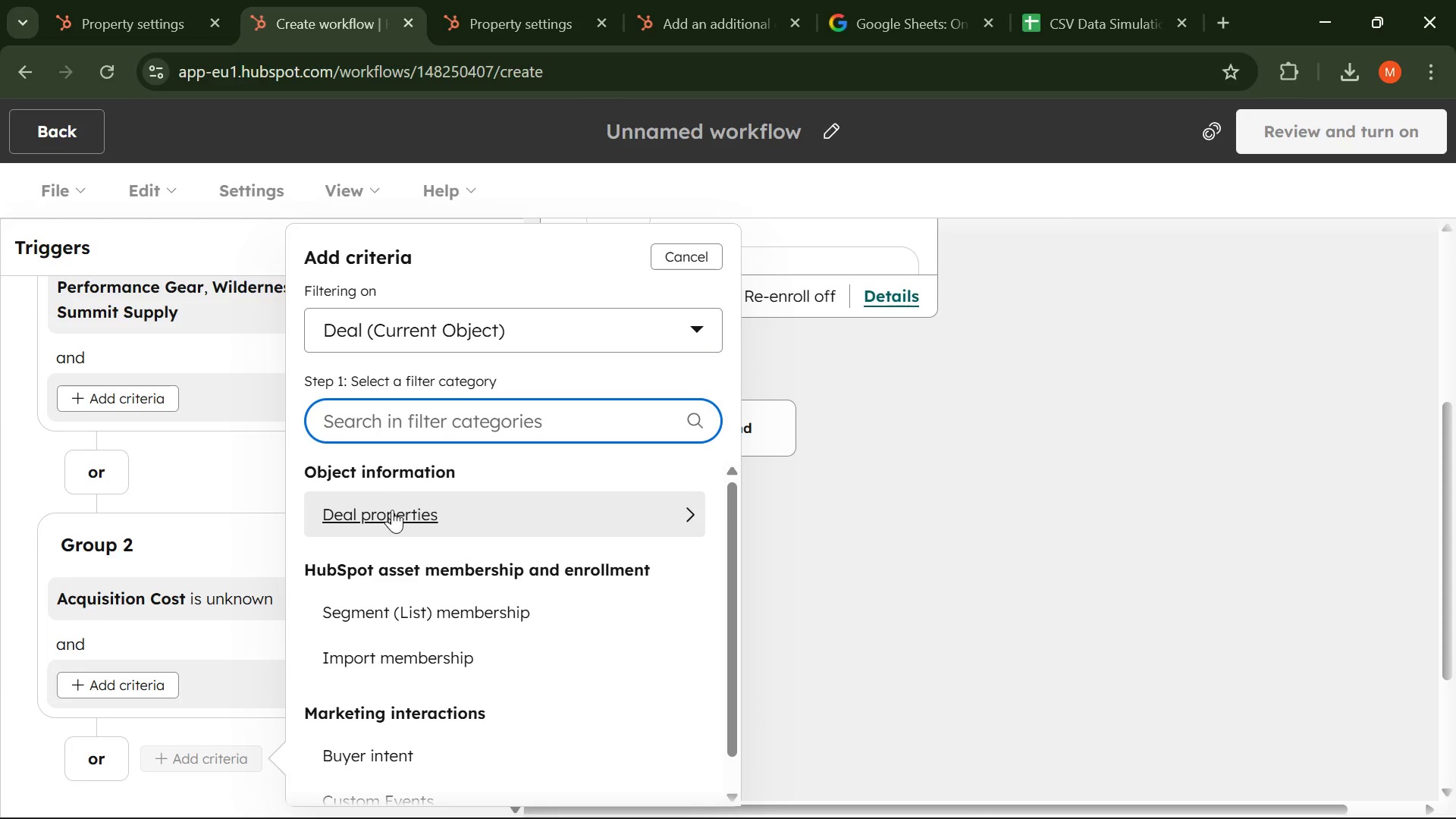 
left_click([392, 510])
 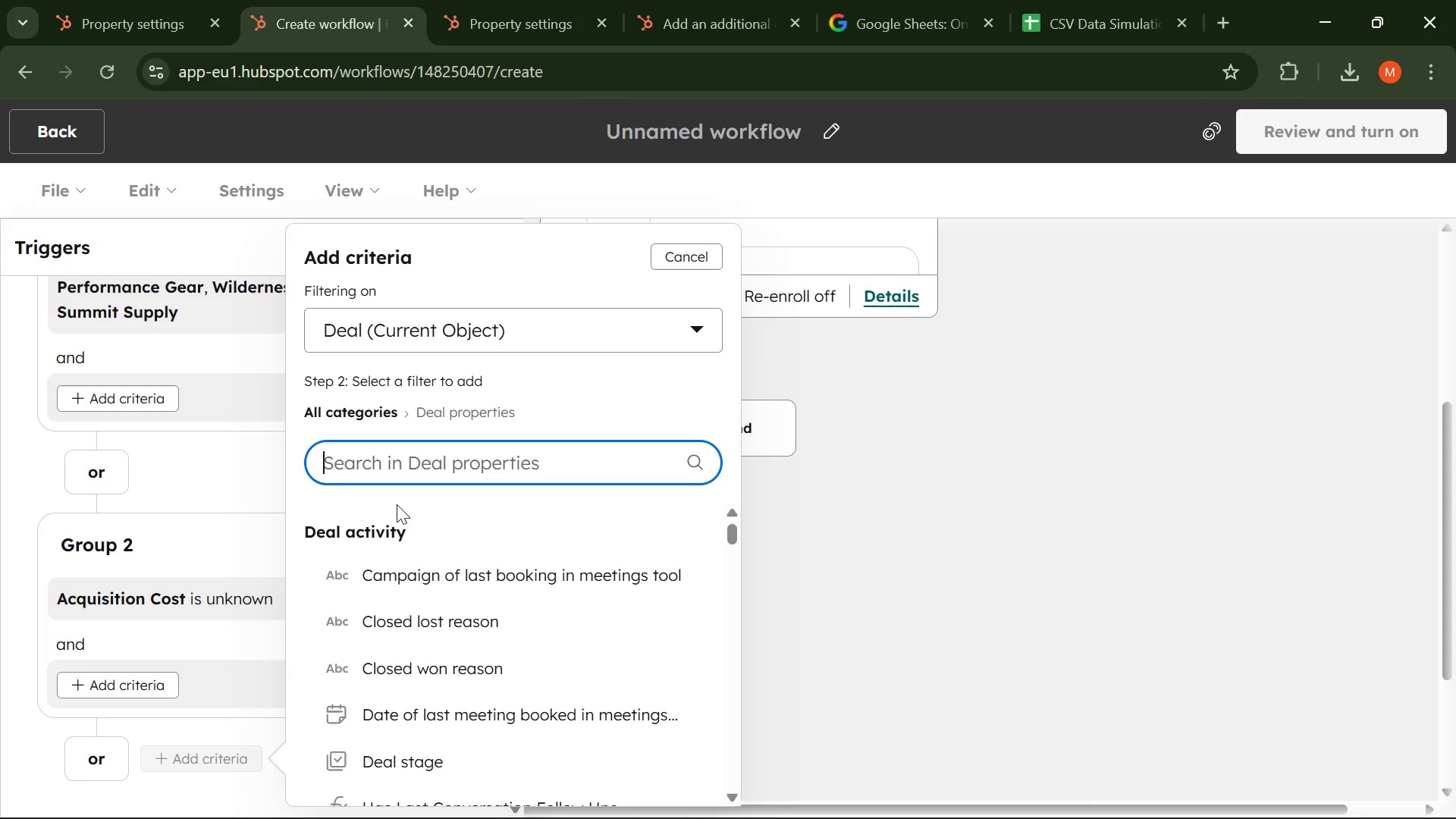 
type(va)
 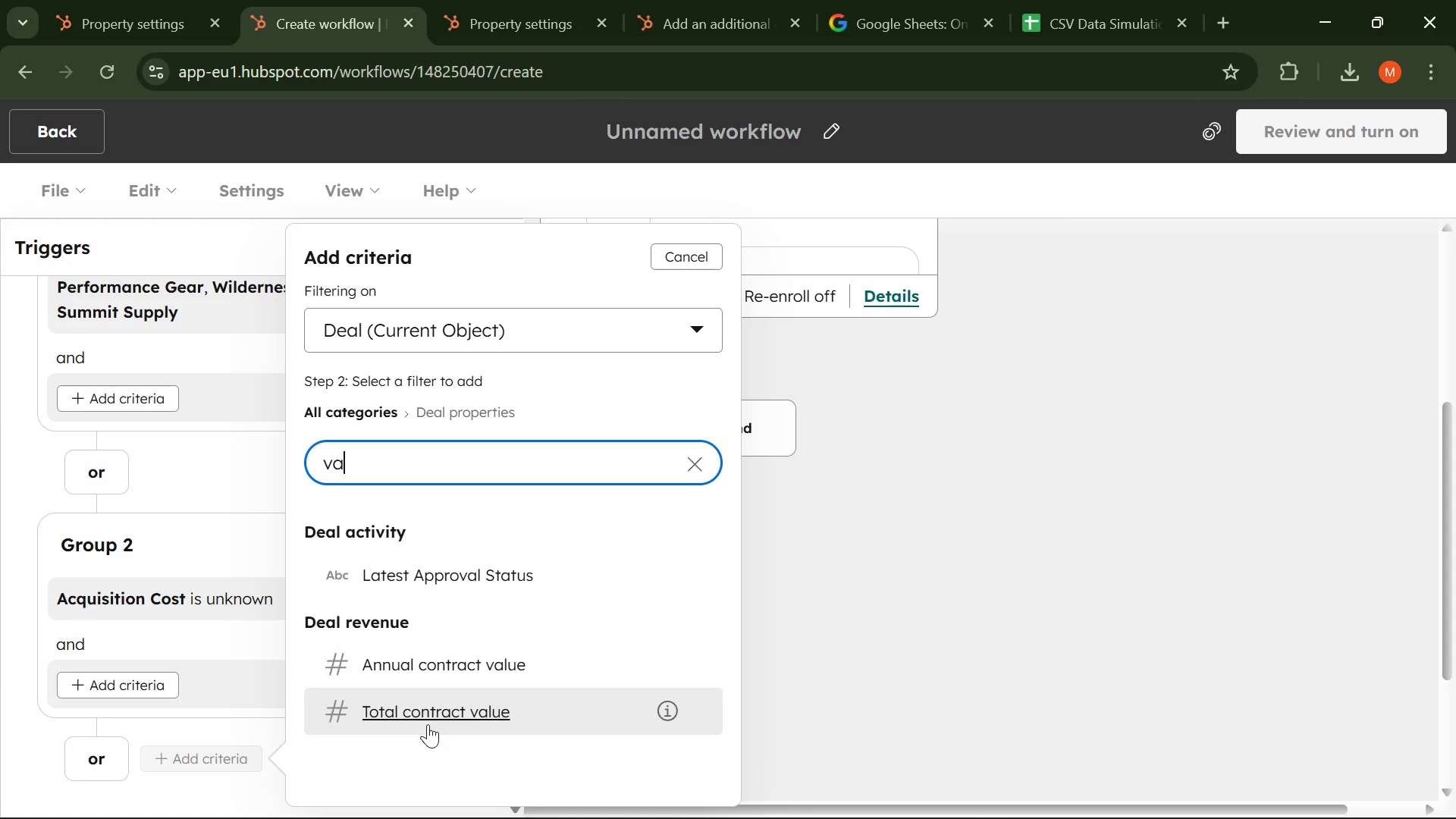 
wait(51.69)
 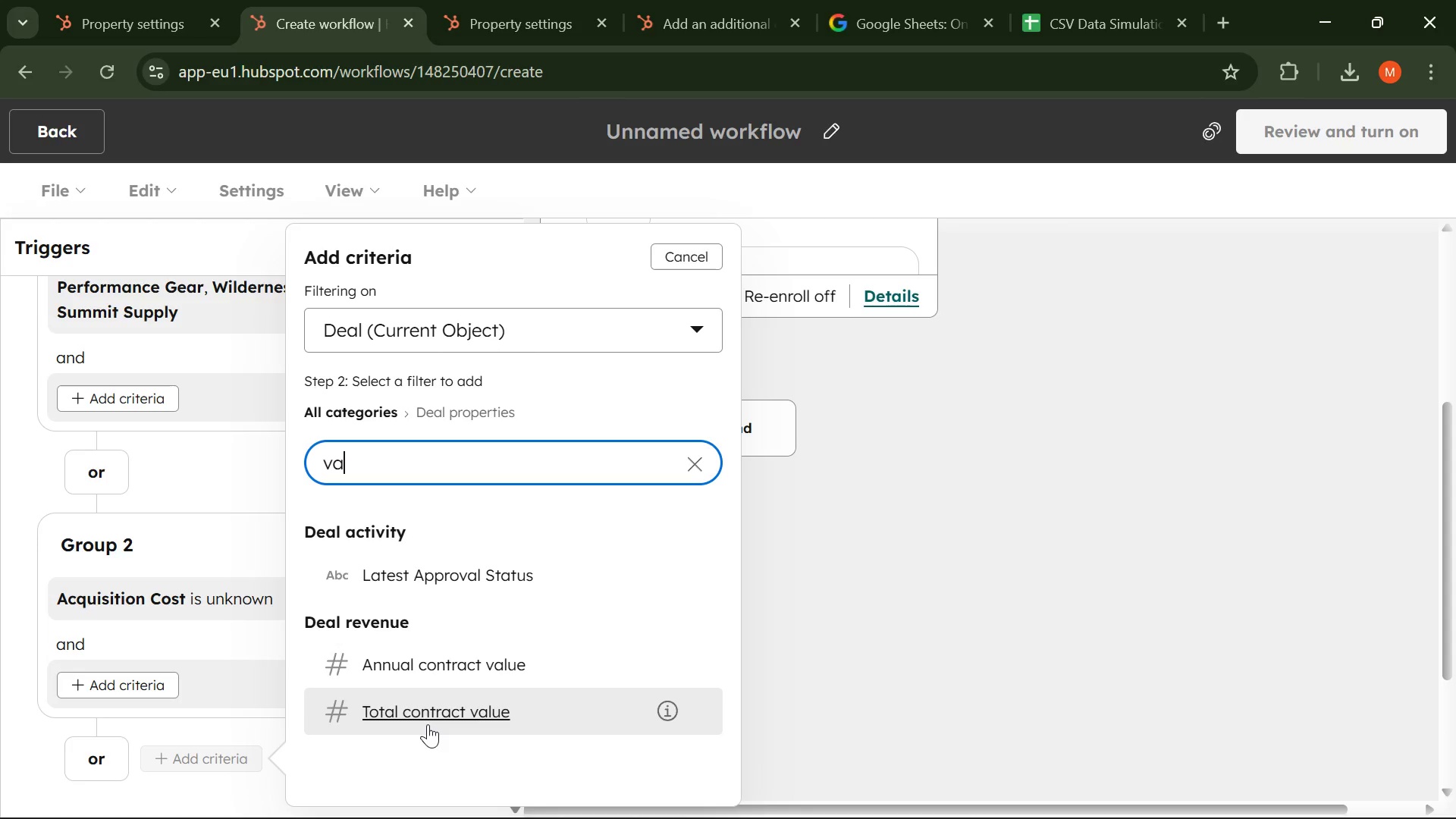 
left_click([691, 249])
 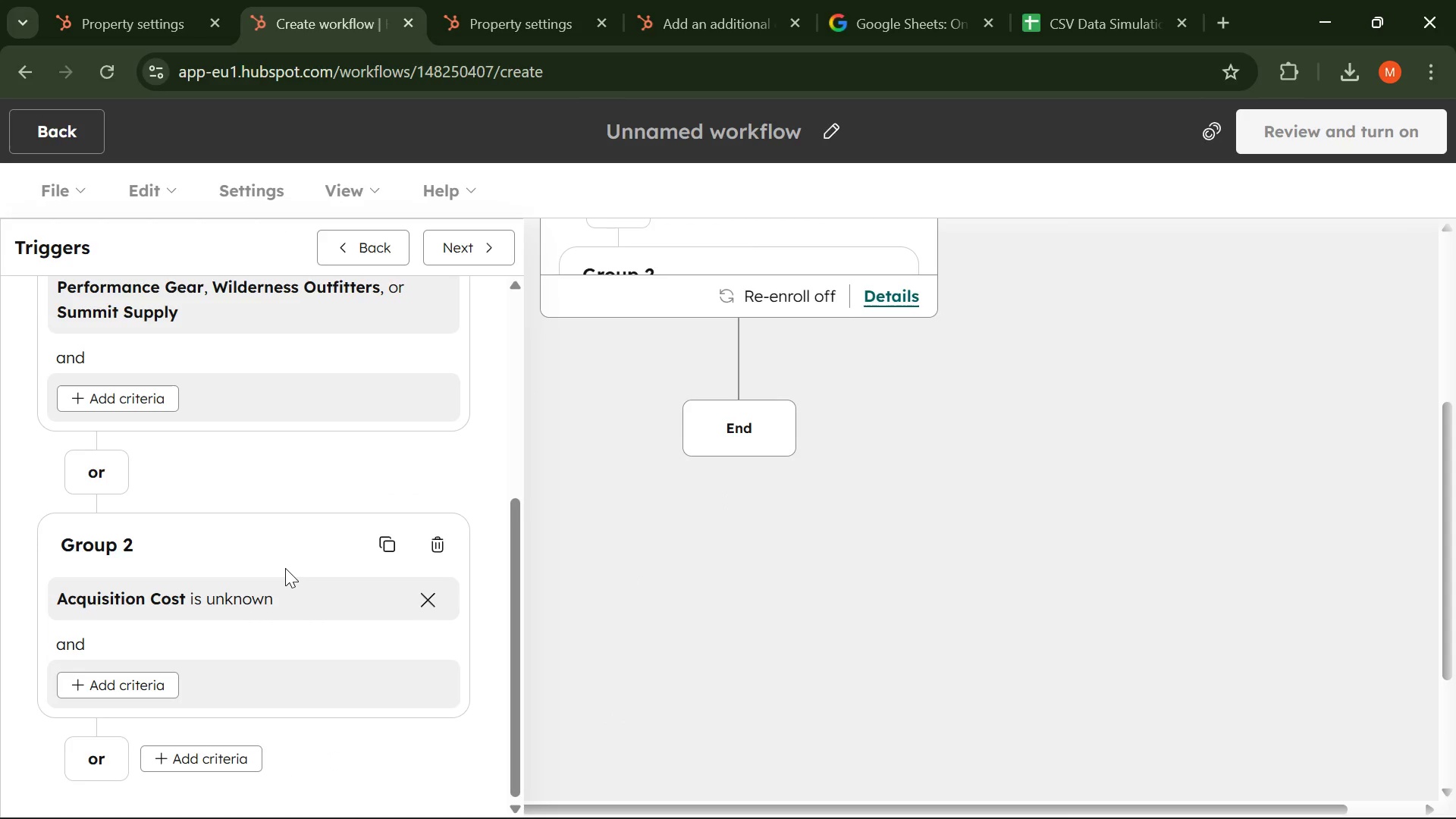 
scroll: coordinate [285, 568], scroll_direction: down, amount: 5.0
 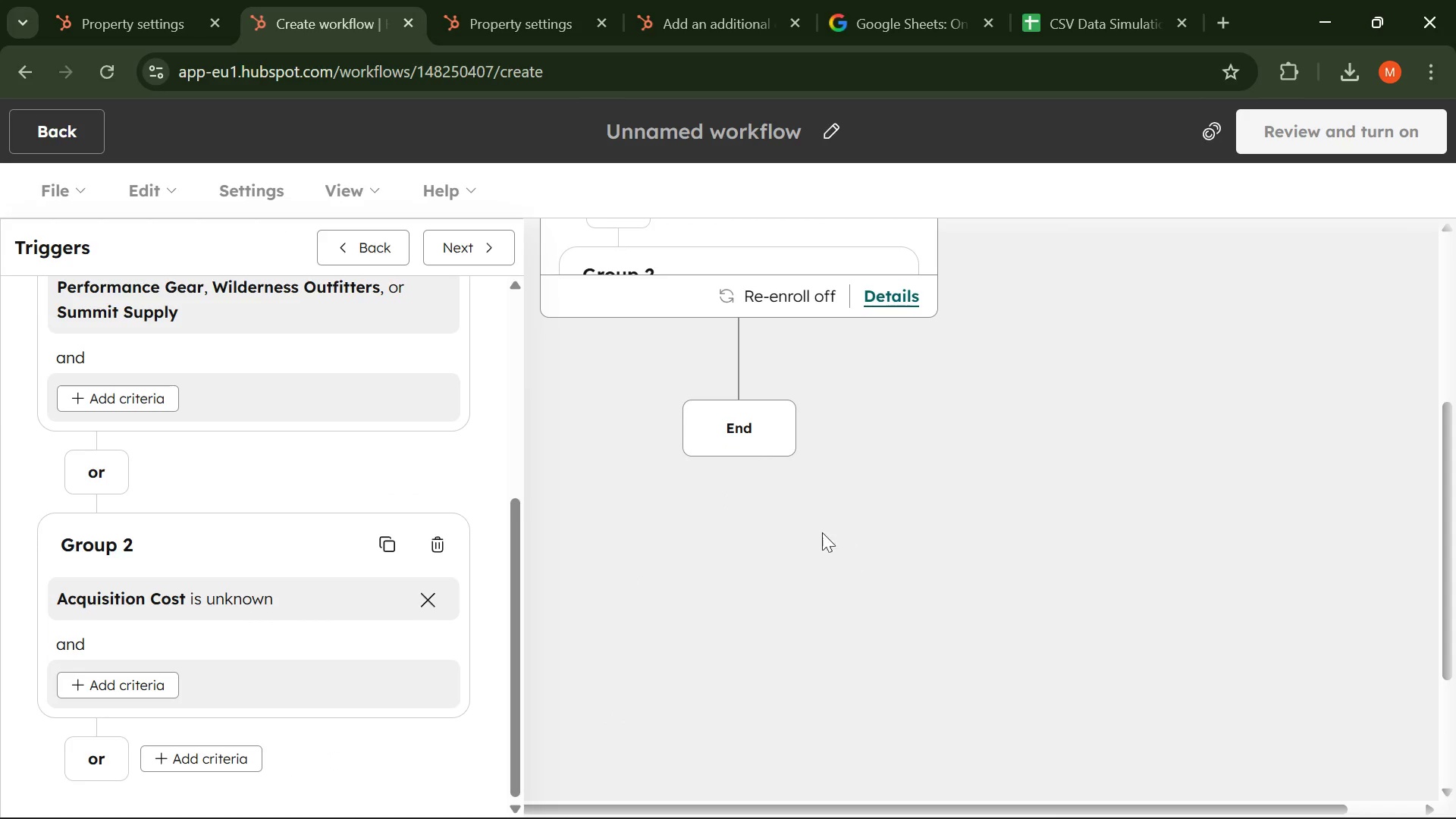 
scroll: coordinate [811, 531], scroll_direction: up, amount: 5.0
 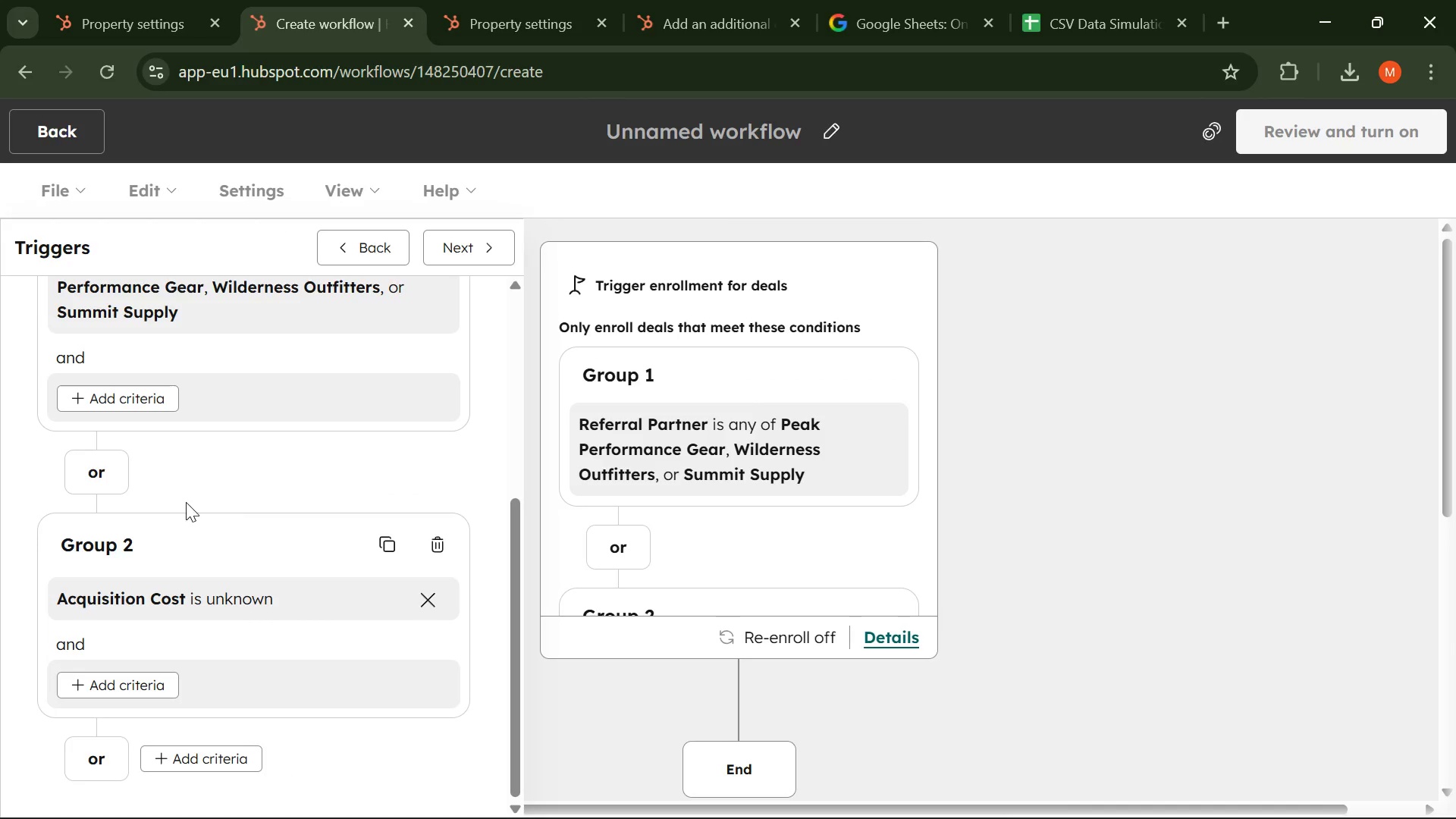 
scroll: coordinate [186, 504], scroll_direction: down, amount: 2.0
 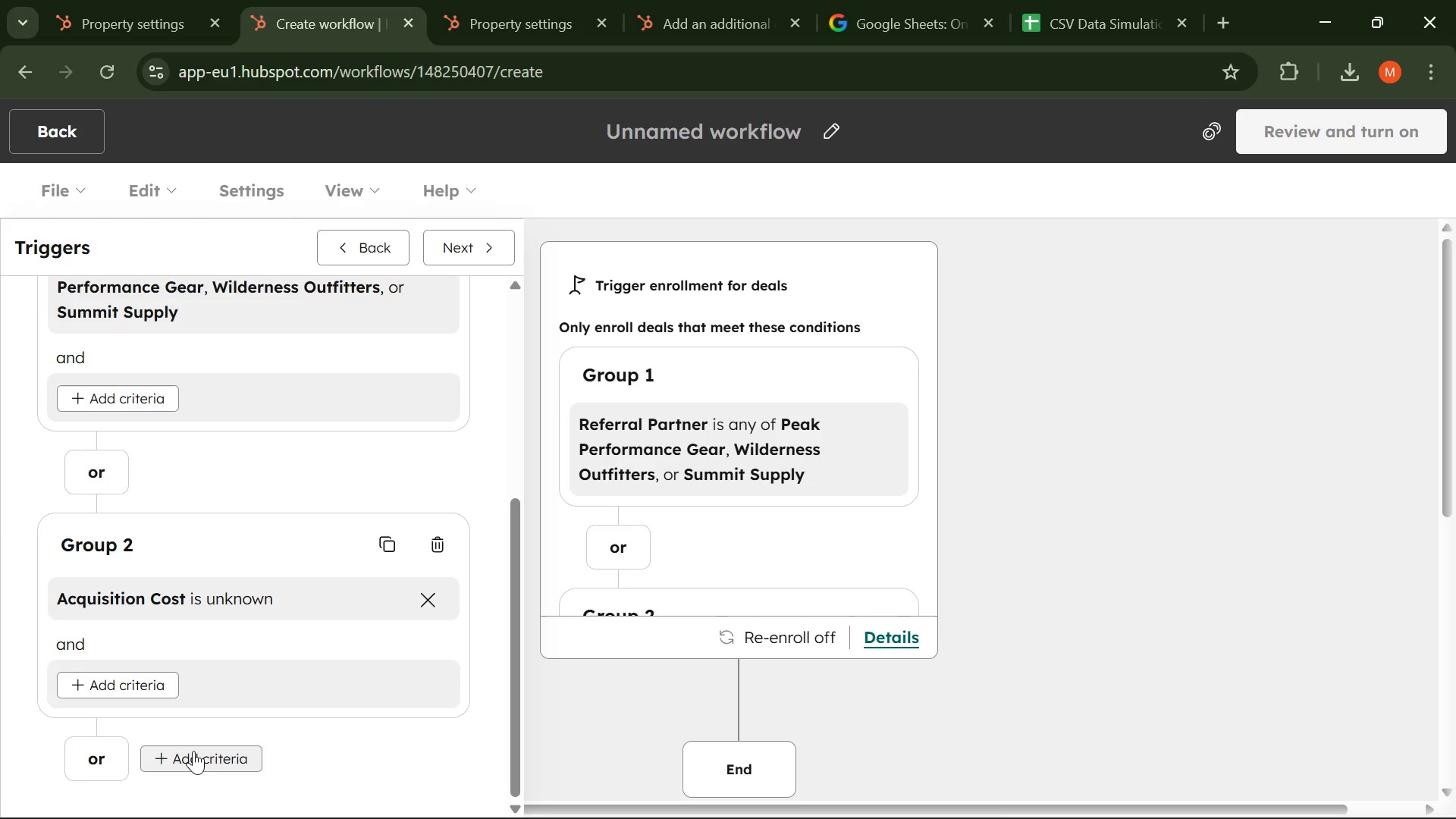 
left_click([193, 752])
 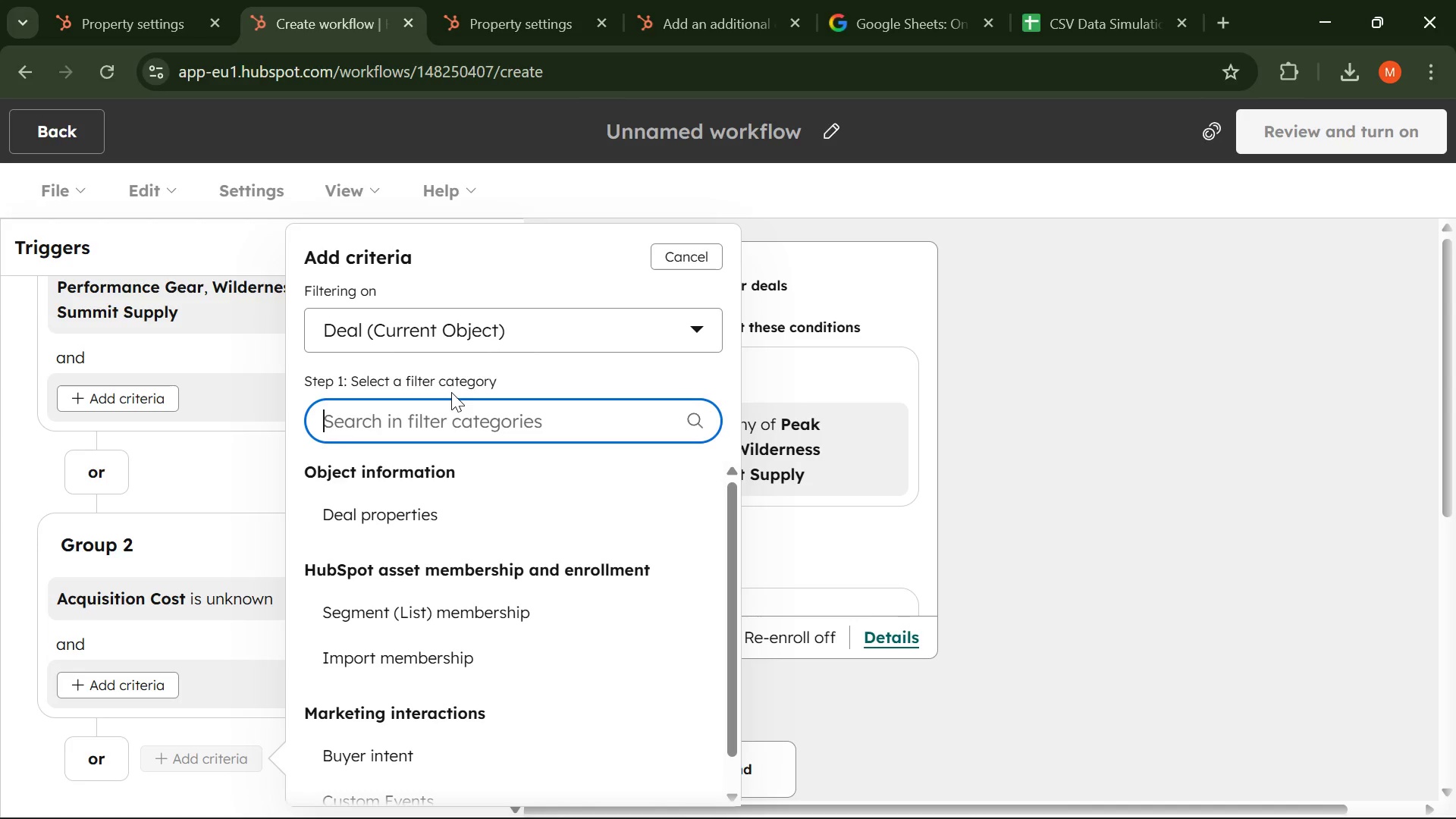 
wait(27.59)
 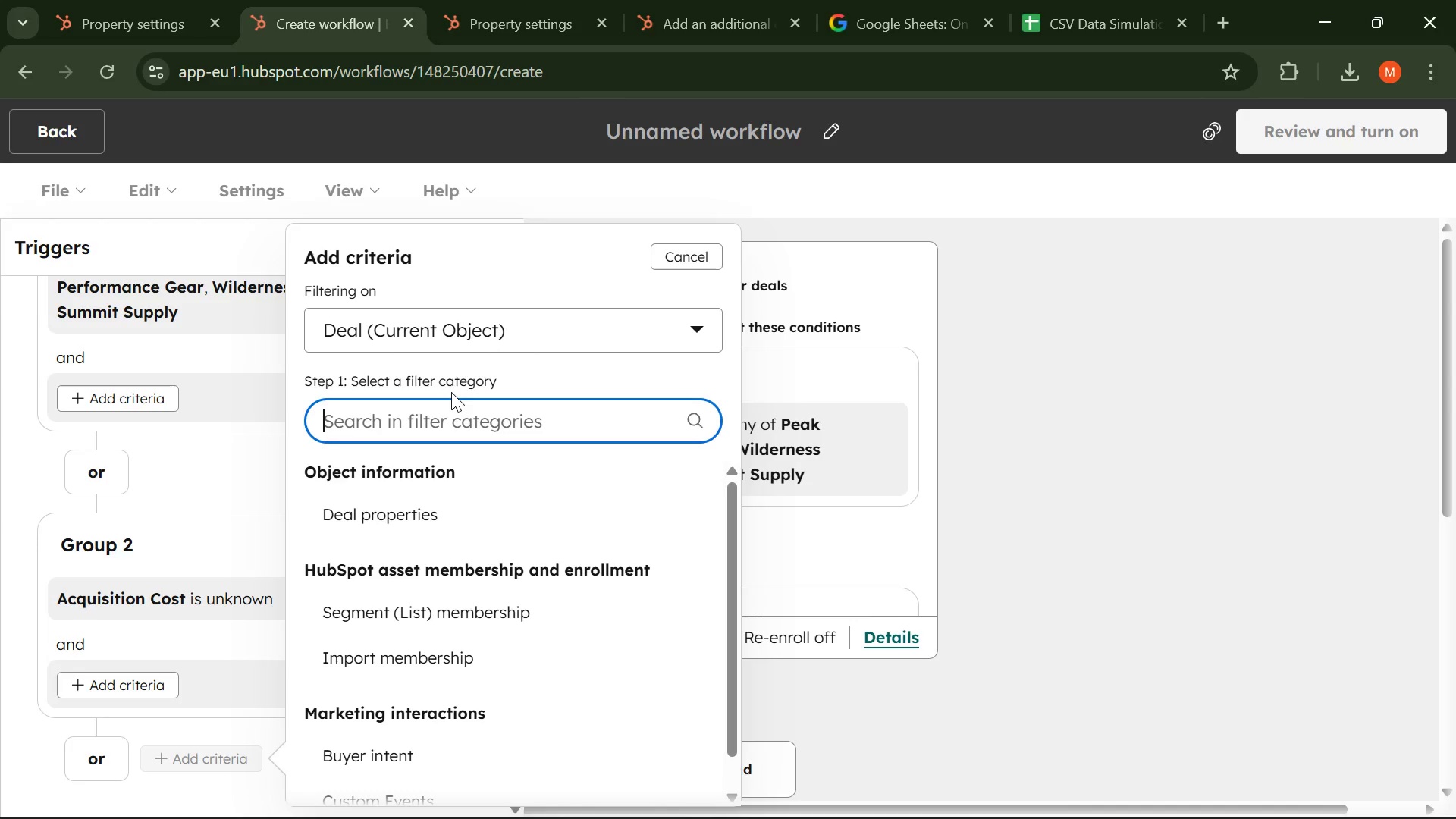 
left_click([1003, 803])